 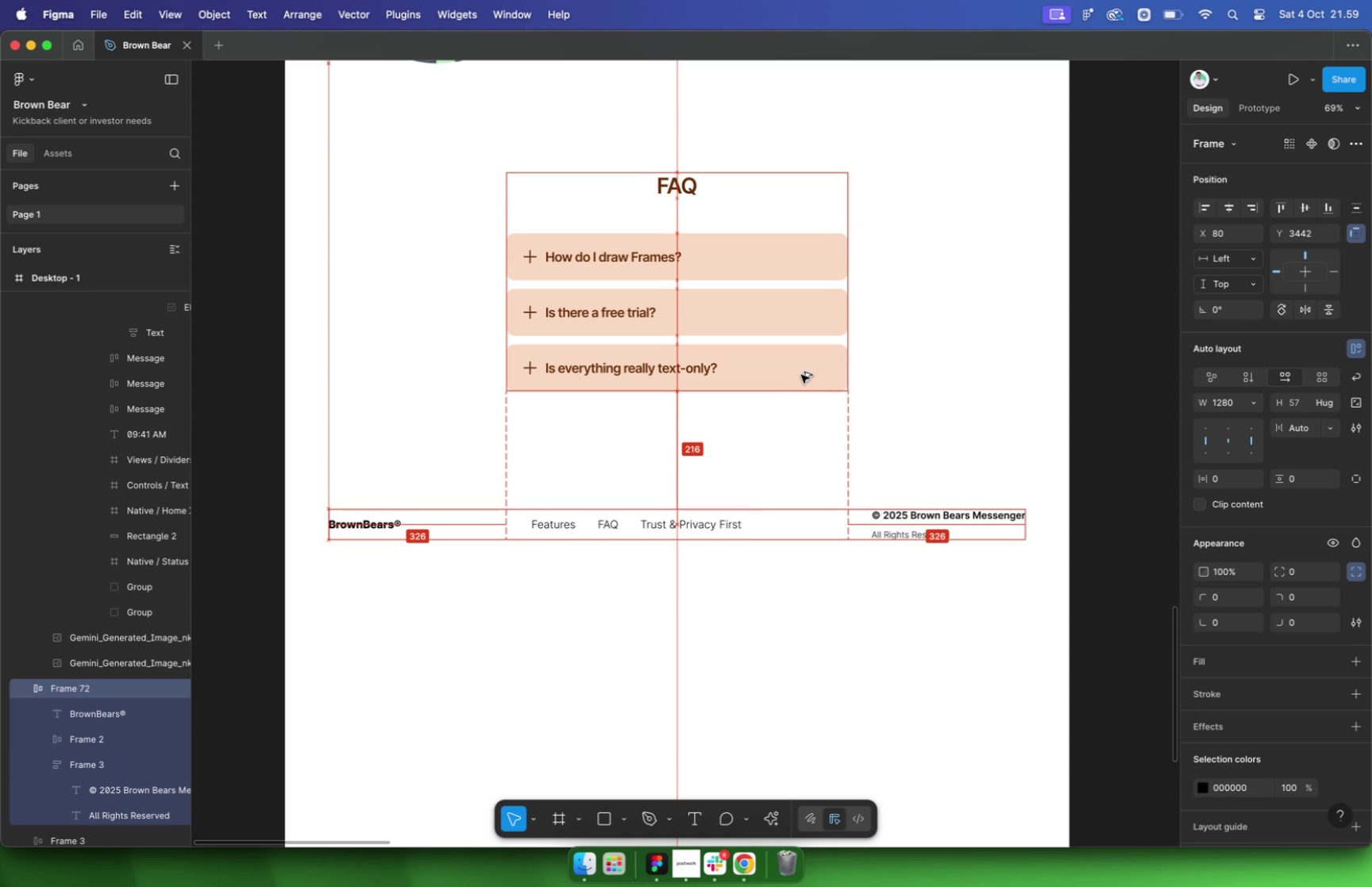 
key(Alt+ArrowUp)
 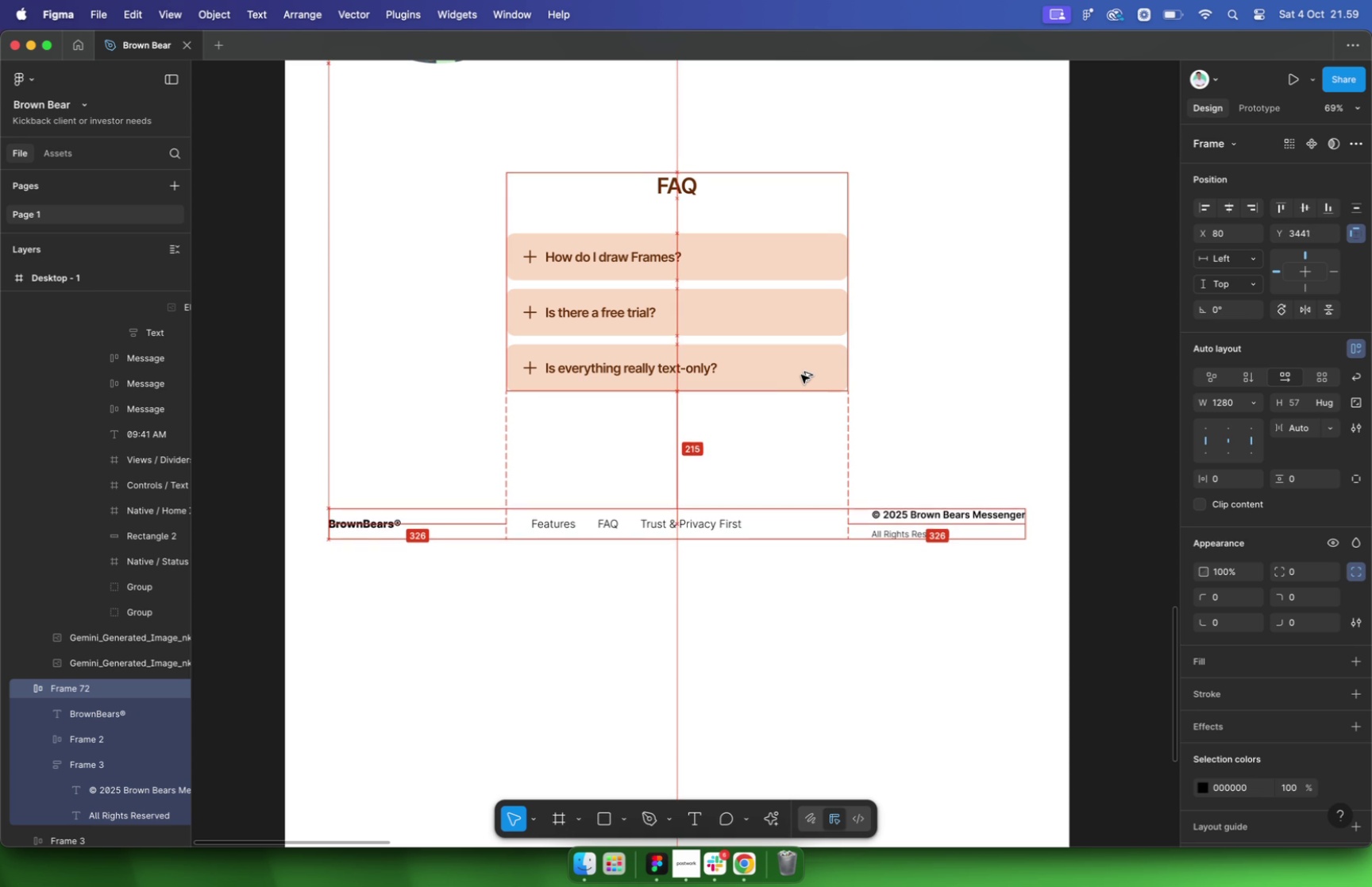 
key(Alt+ArrowUp)
 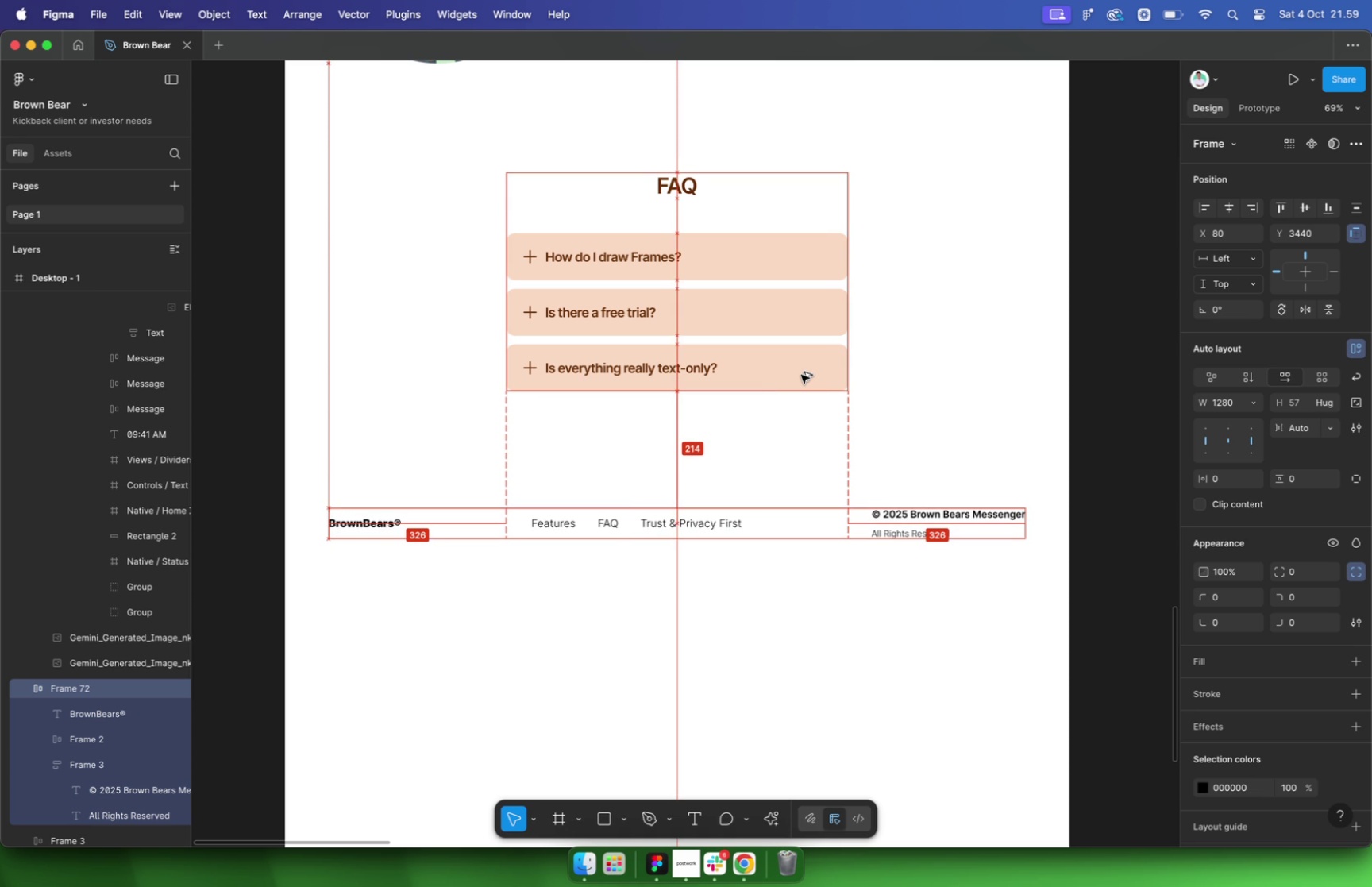 
key(Alt+ArrowUp)
 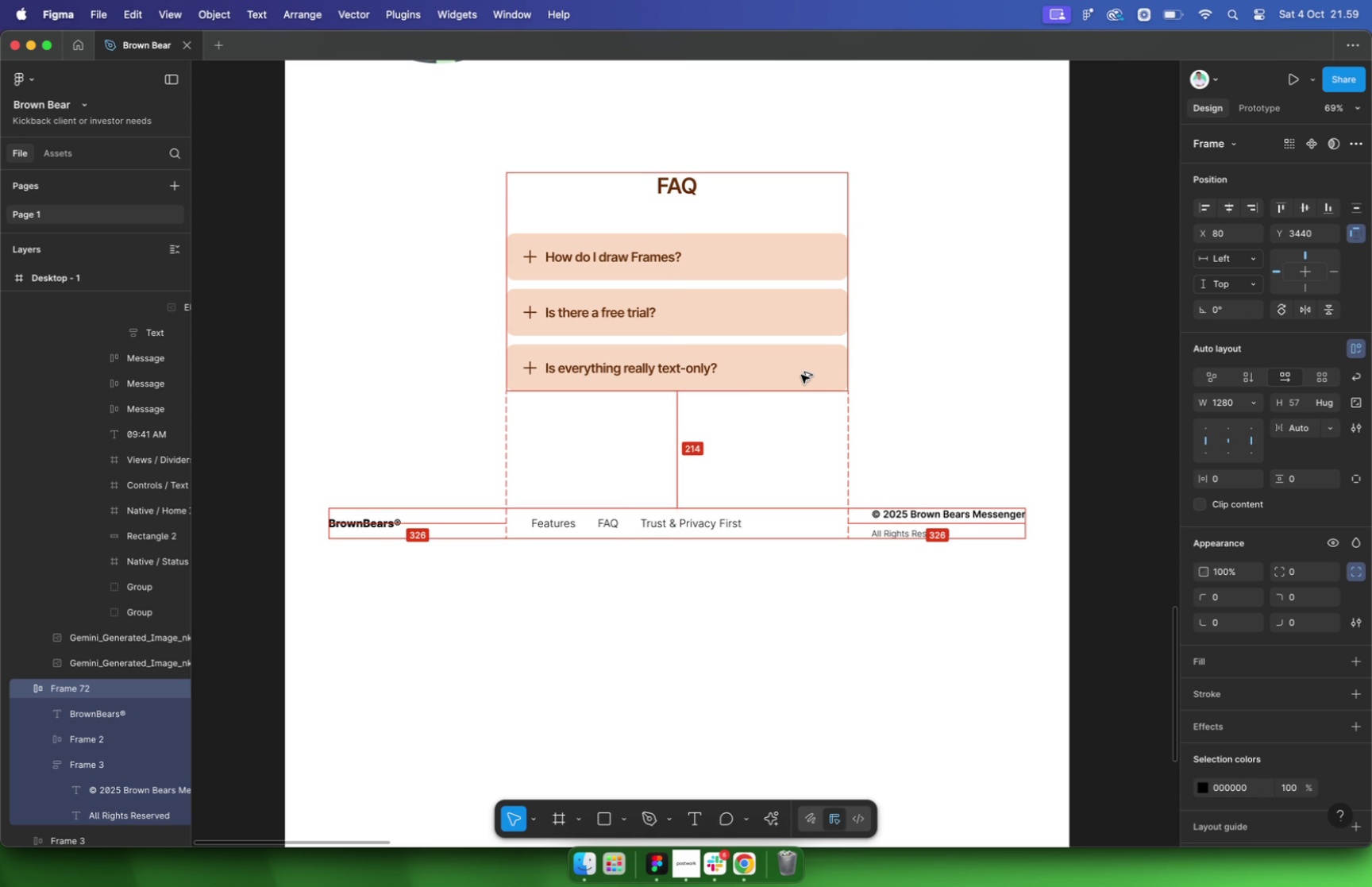 
key(Alt+ArrowUp)
 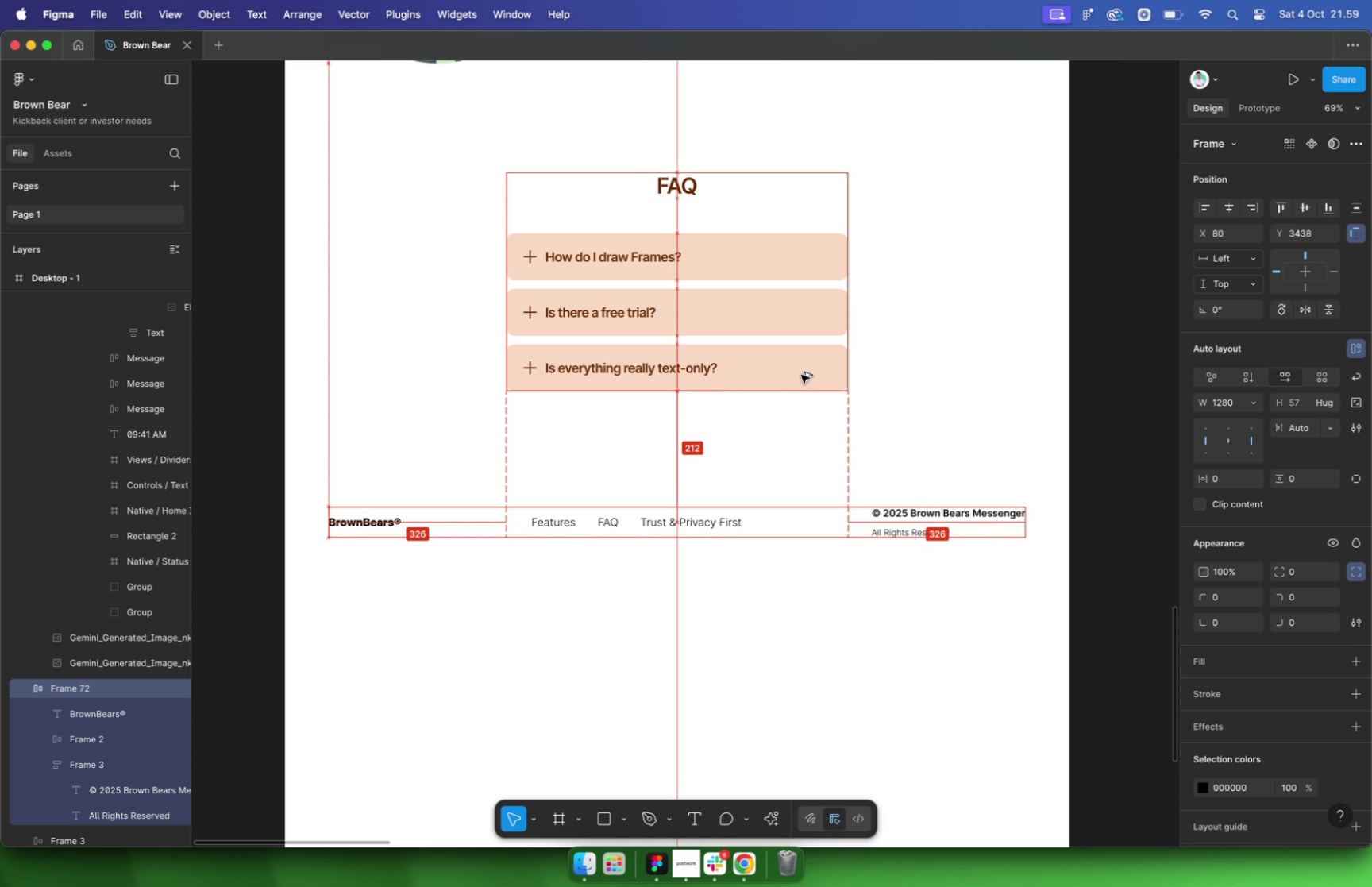 
key(Alt+ArrowUp)
 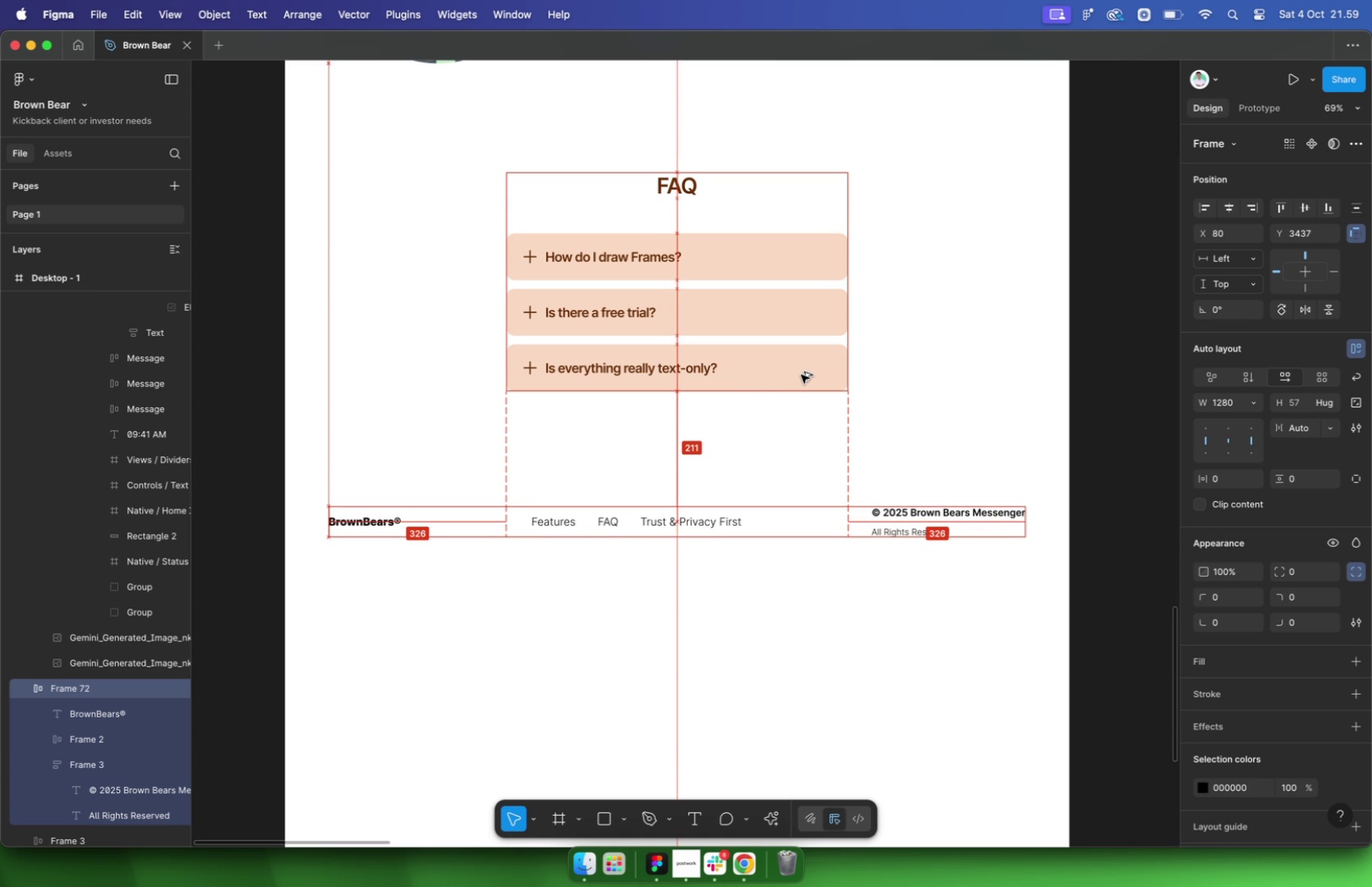 
key(Alt+ArrowUp)
 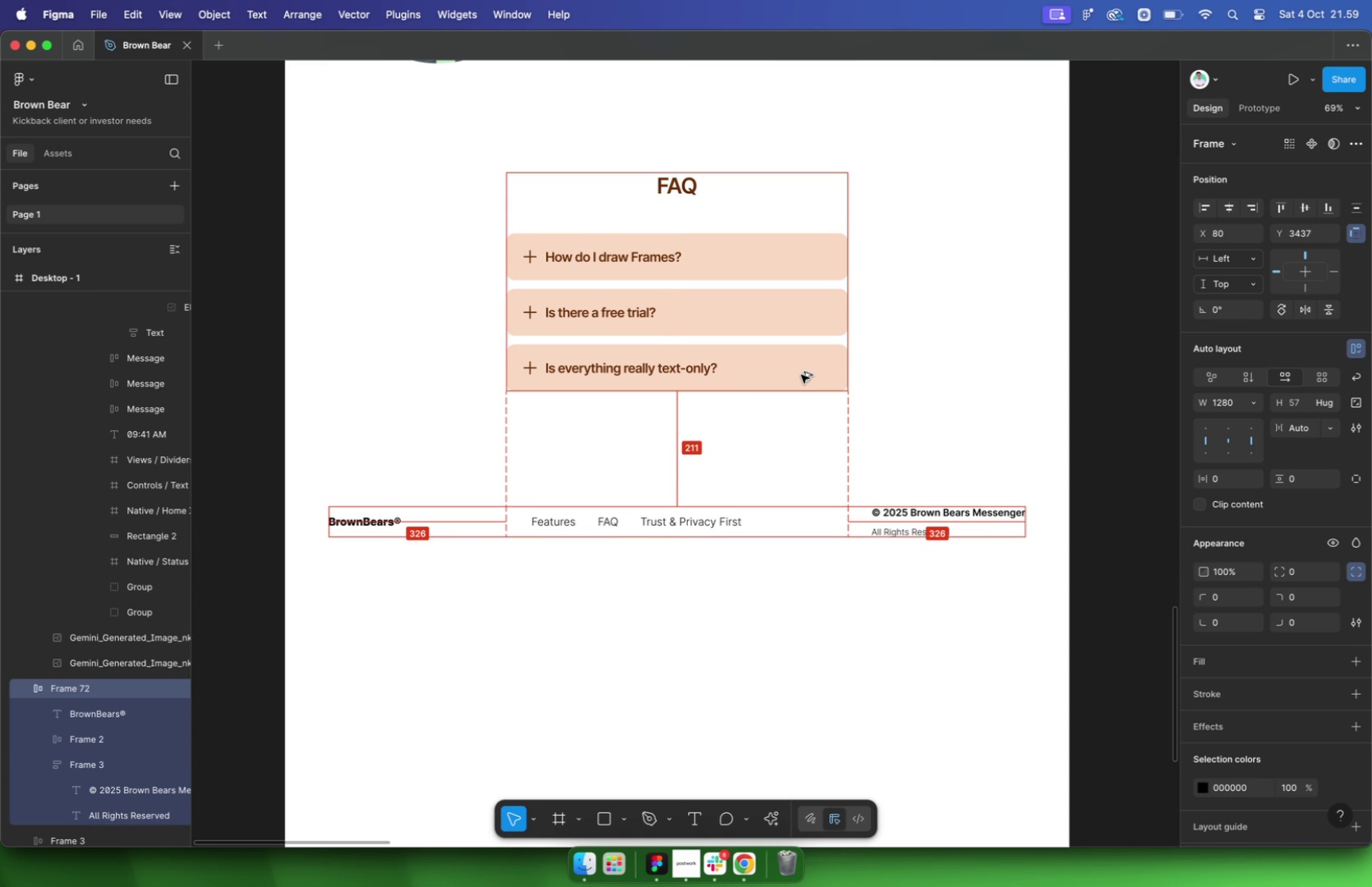 
key(Alt+ArrowDown)
 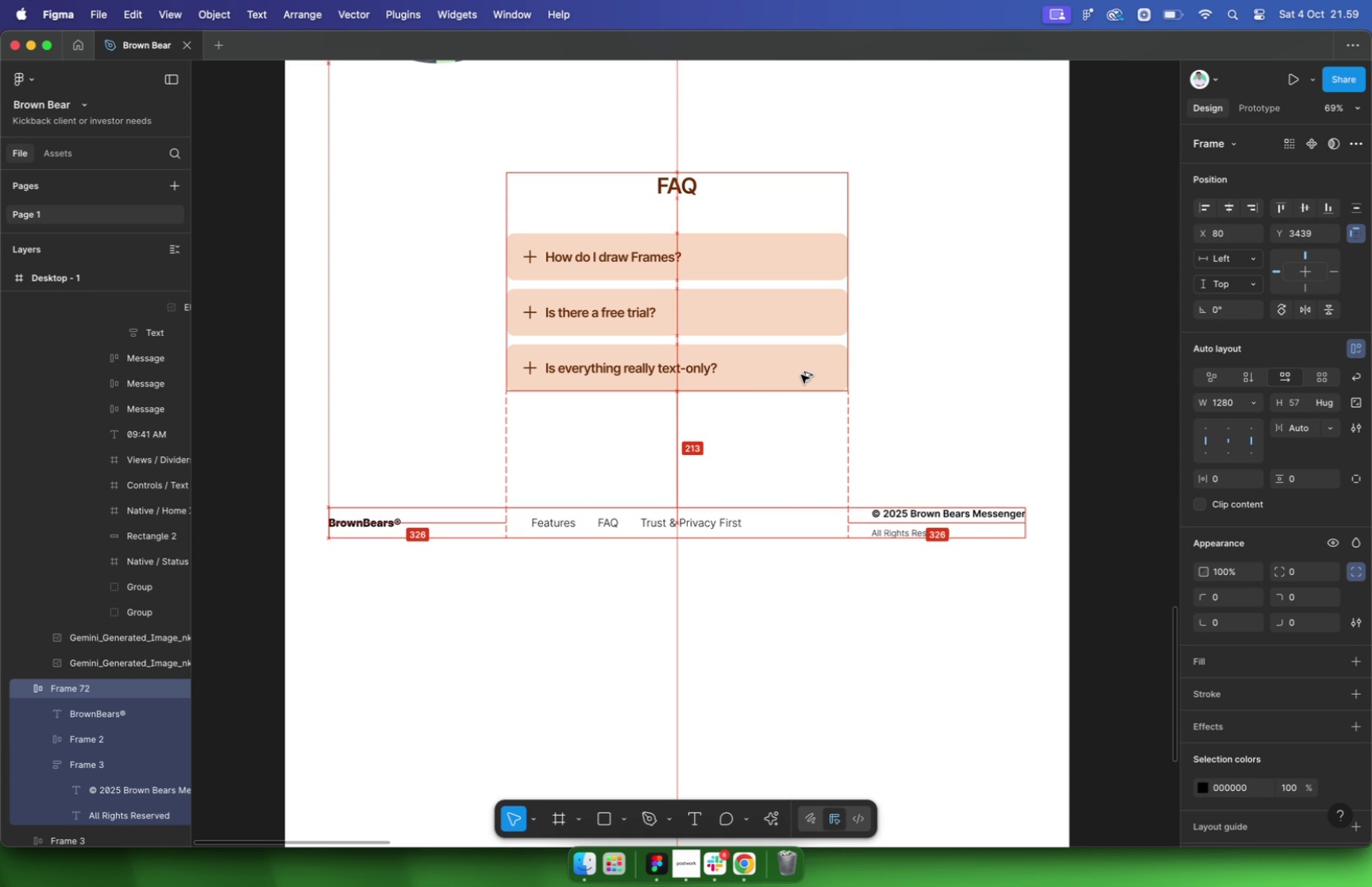 
key(Alt+ArrowDown)
 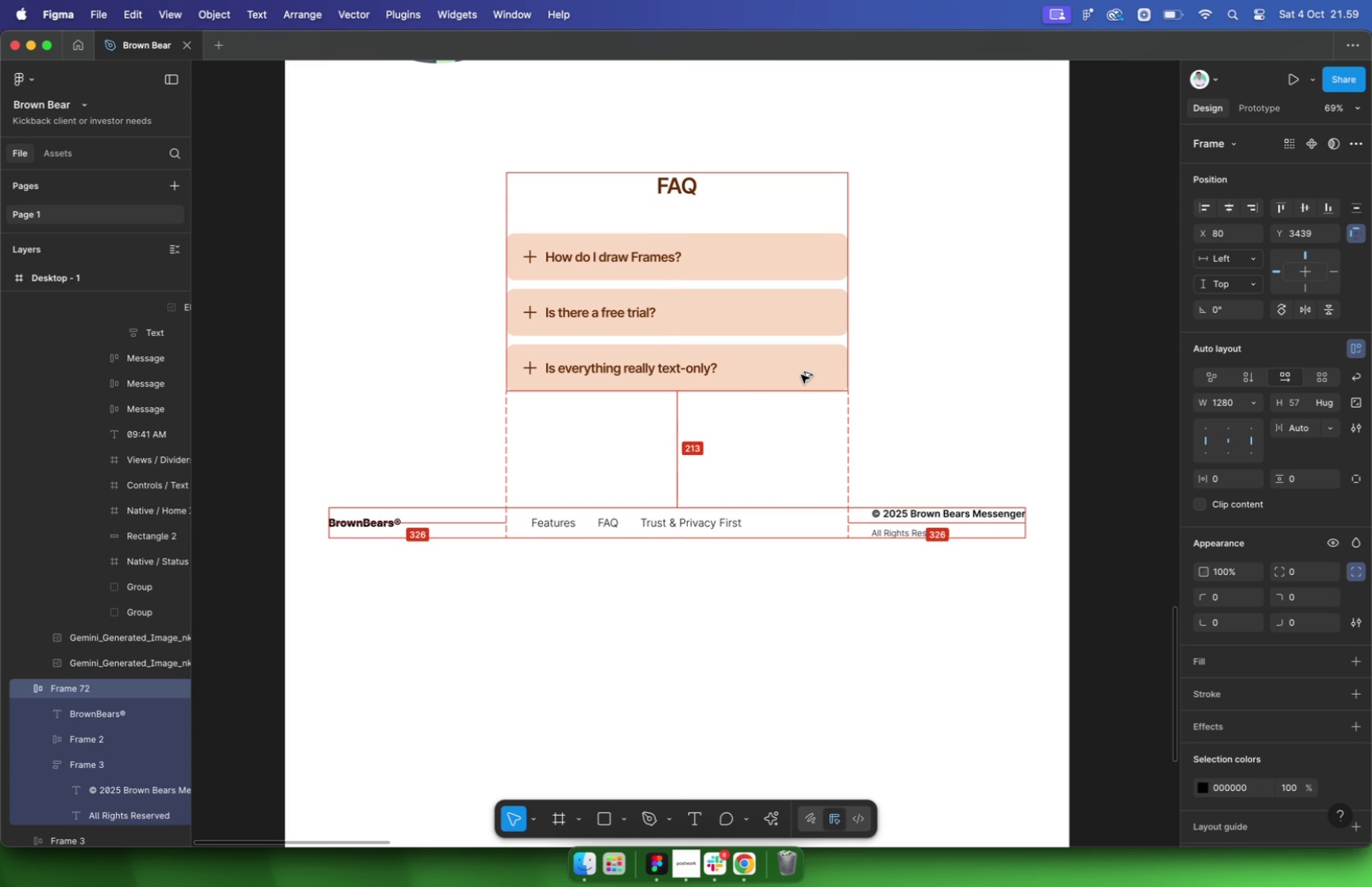 
key(Alt+ArrowUp)
 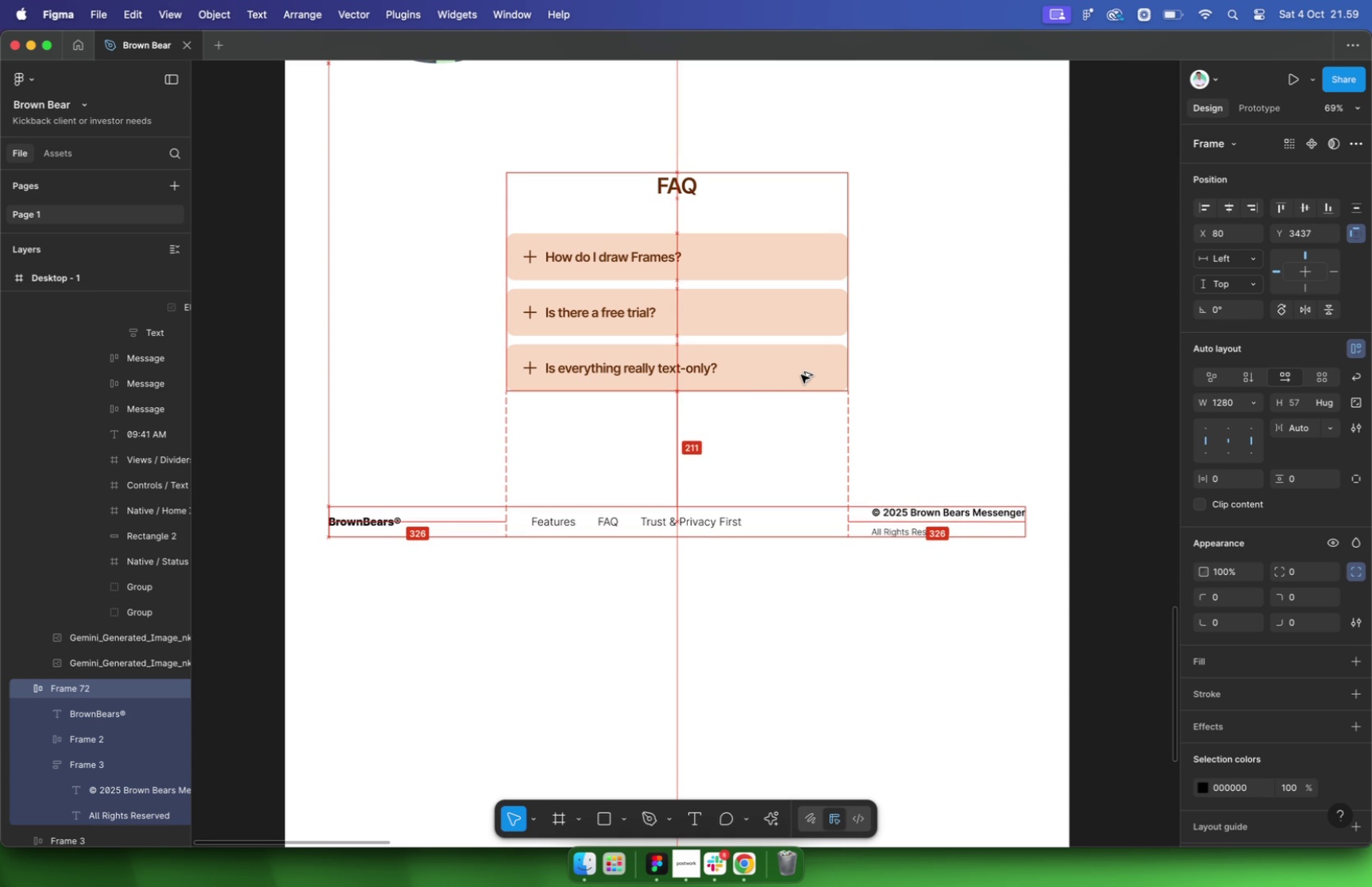 
key(Alt+ArrowUp)
 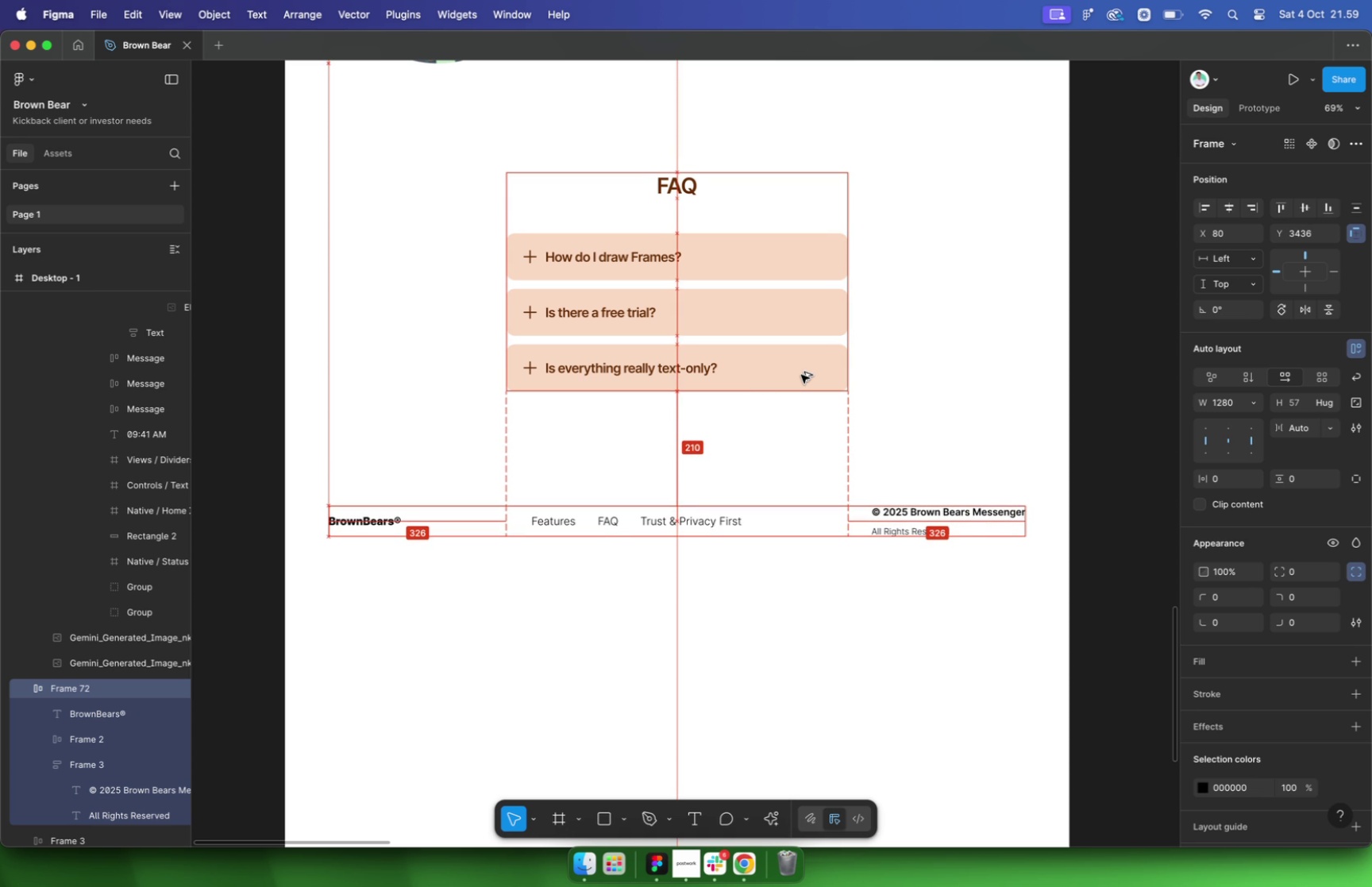 
key(Alt+ArrowUp)
 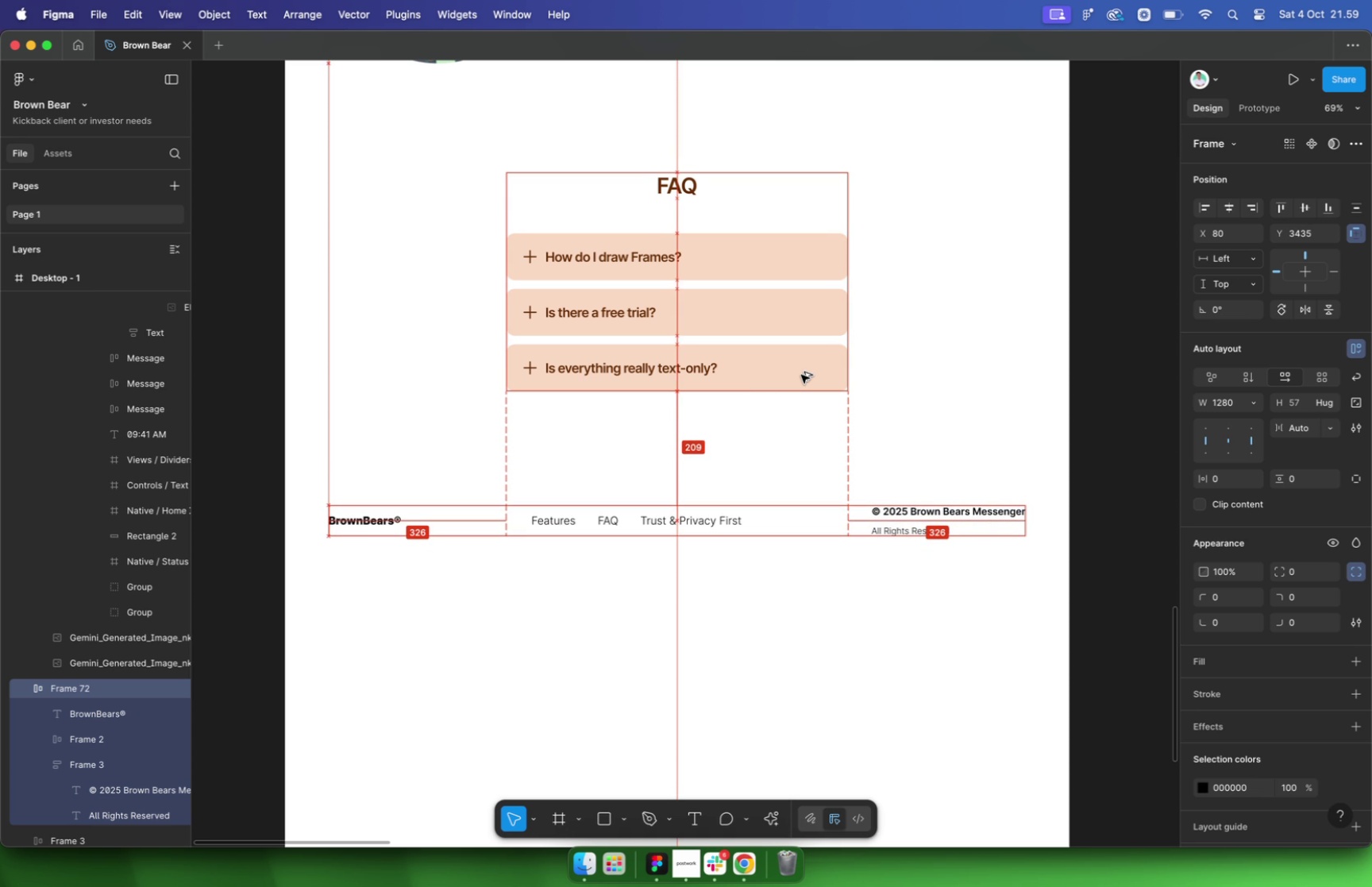 
key(Alt+ArrowUp)
 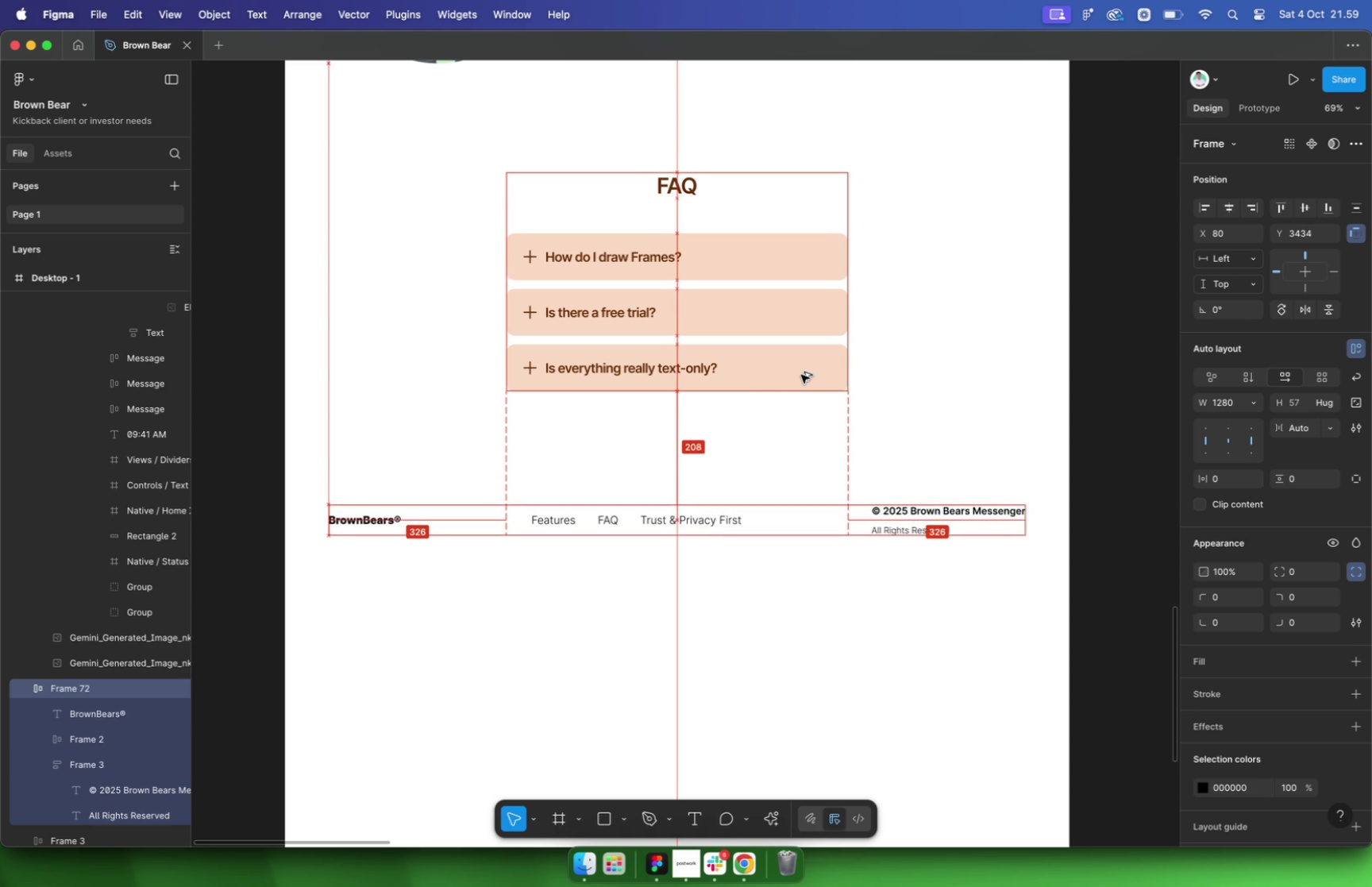 
key(Alt+ArrowUp)
 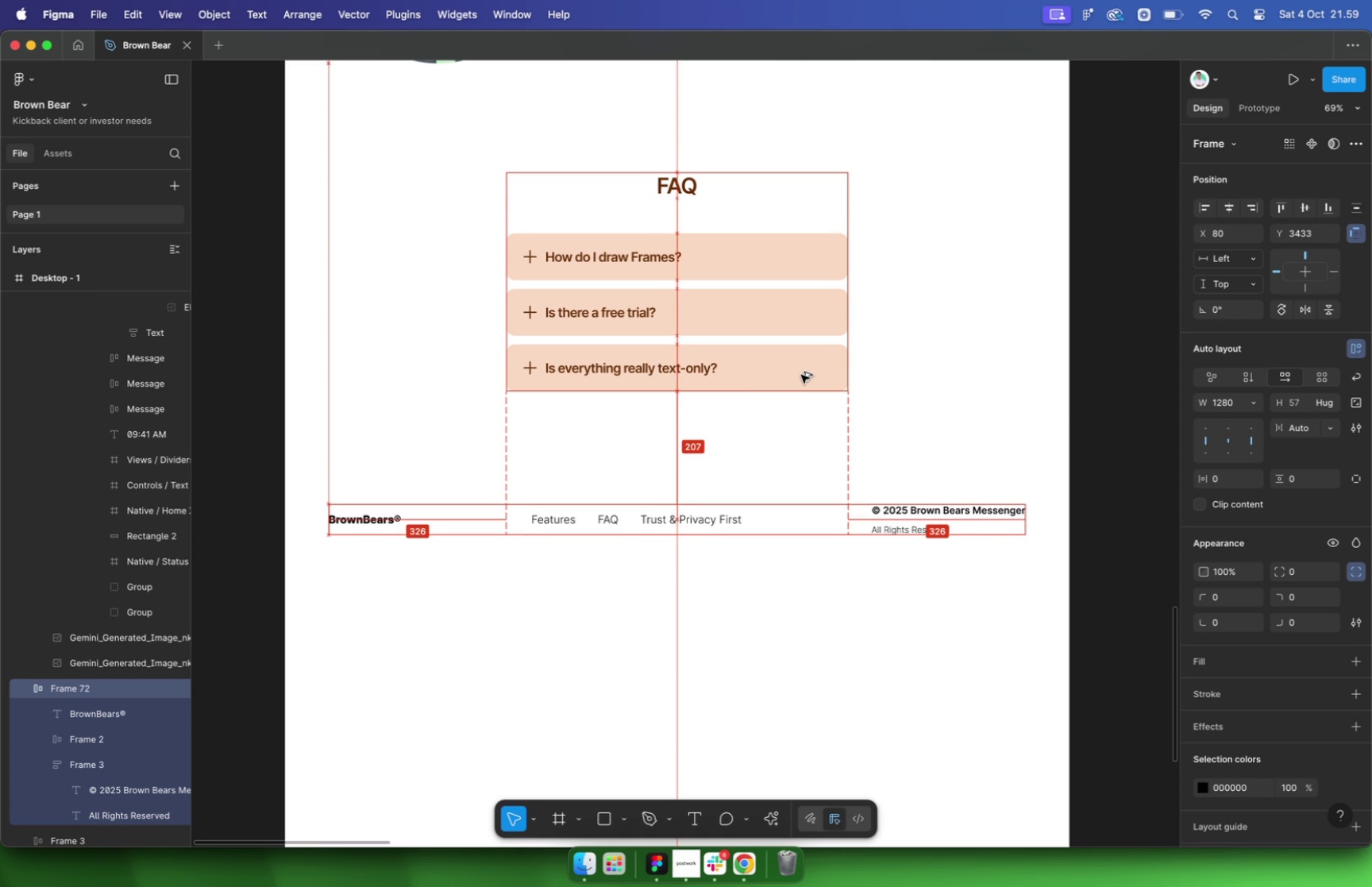 
key(Alt+ArrowUp)
 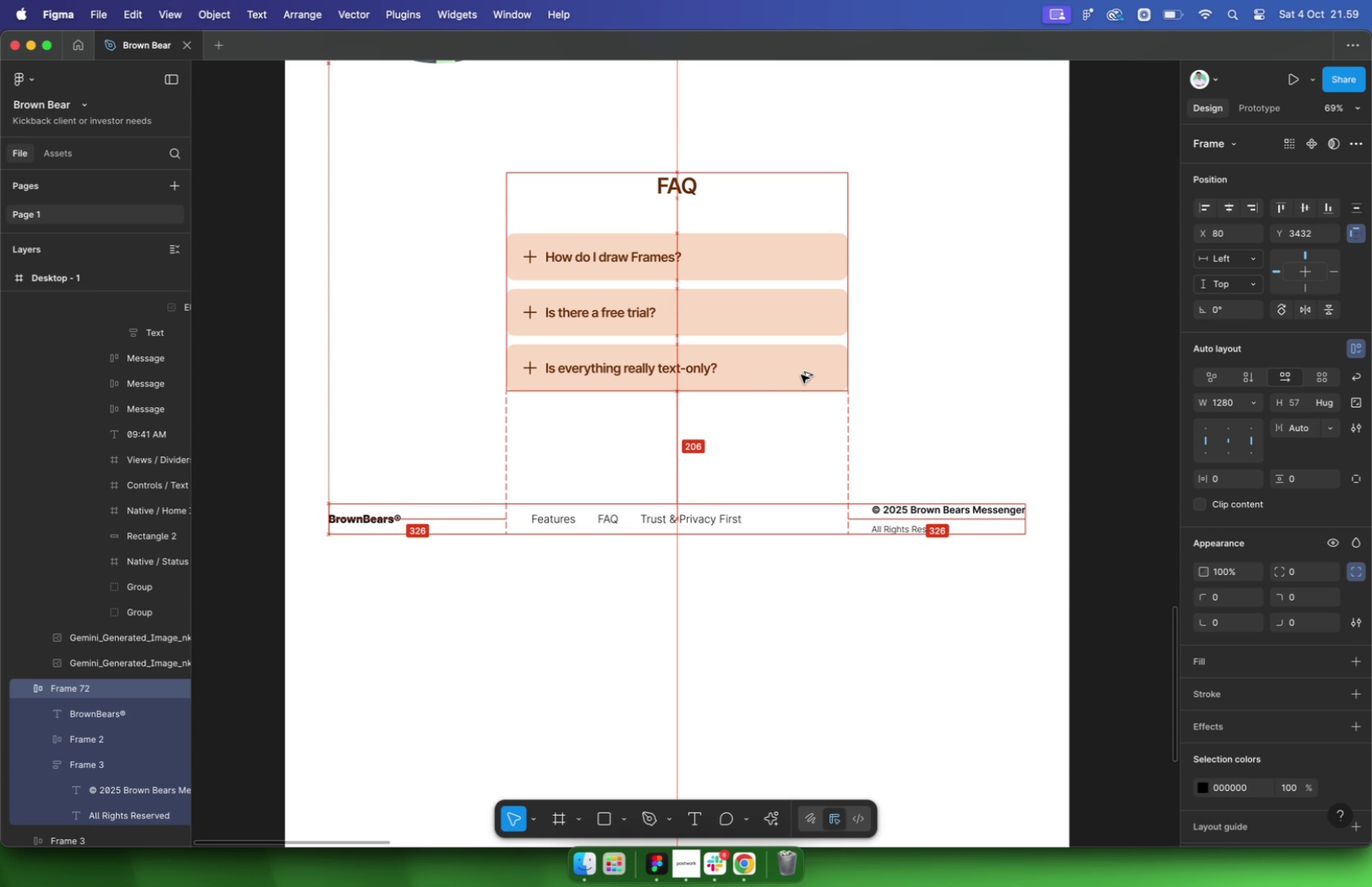 
key(Alt+ArrowUp)
 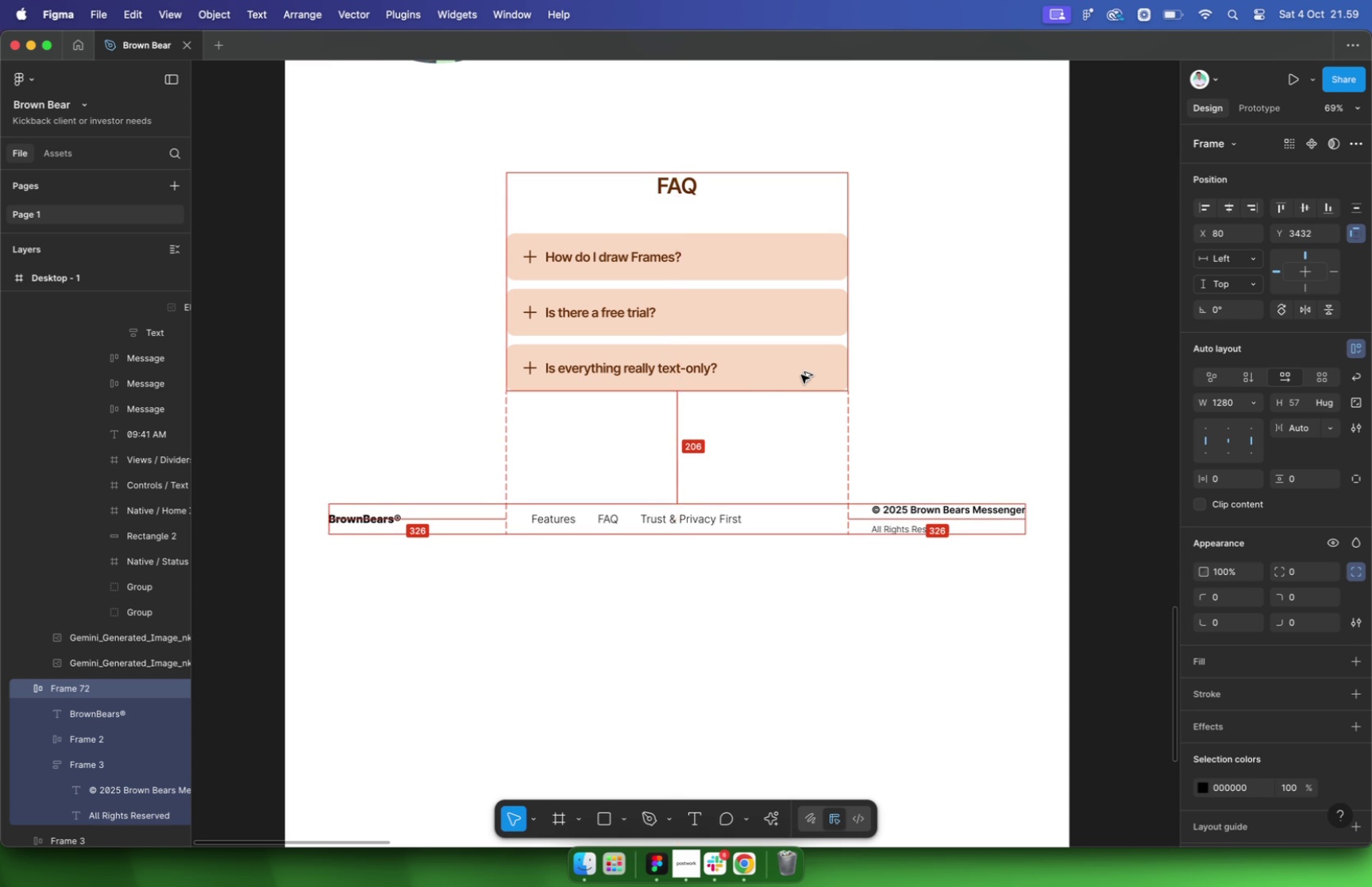 
key(Alt+ArrowUp)
 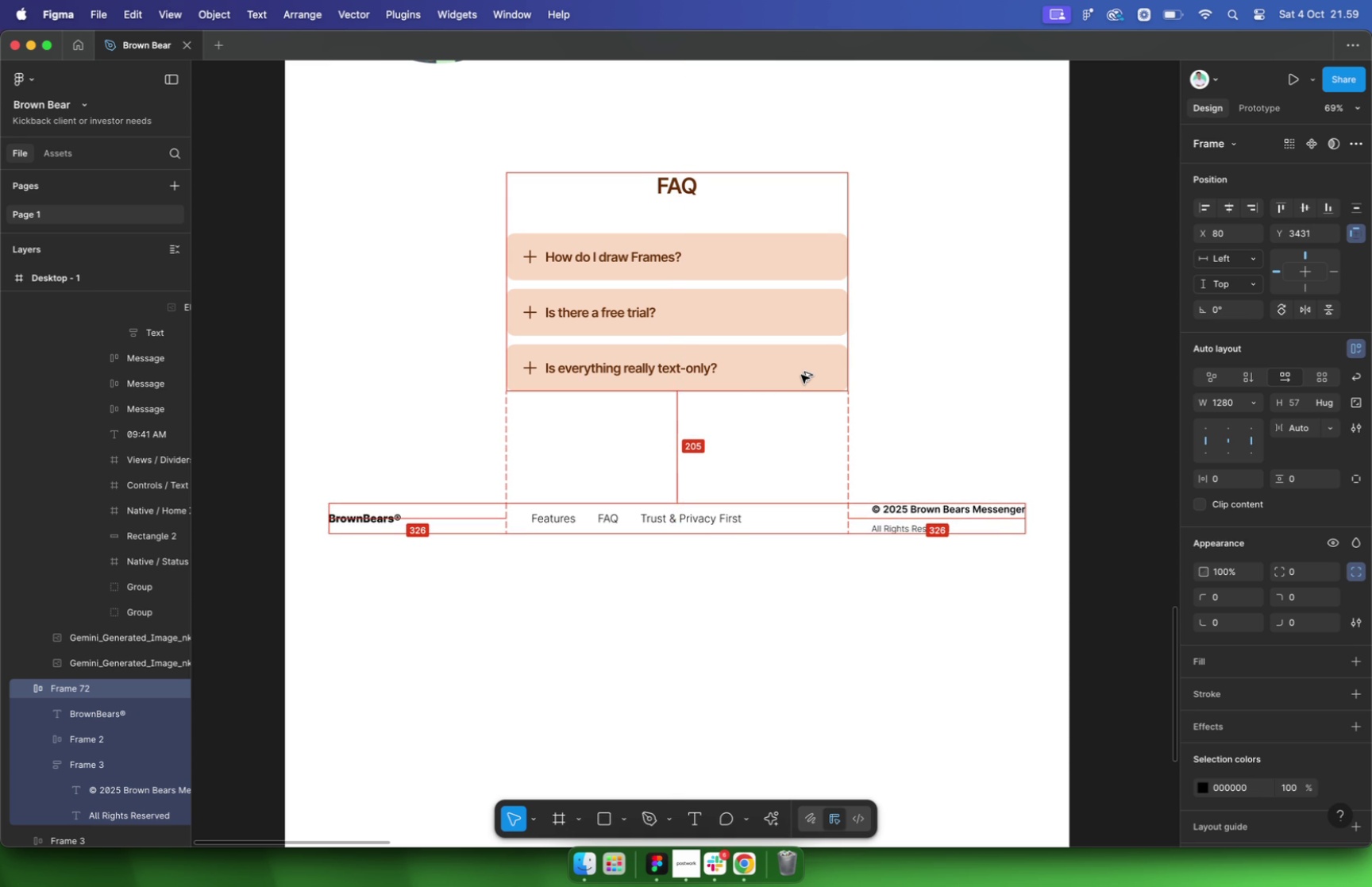 
key(Alt+ArrowUp)
 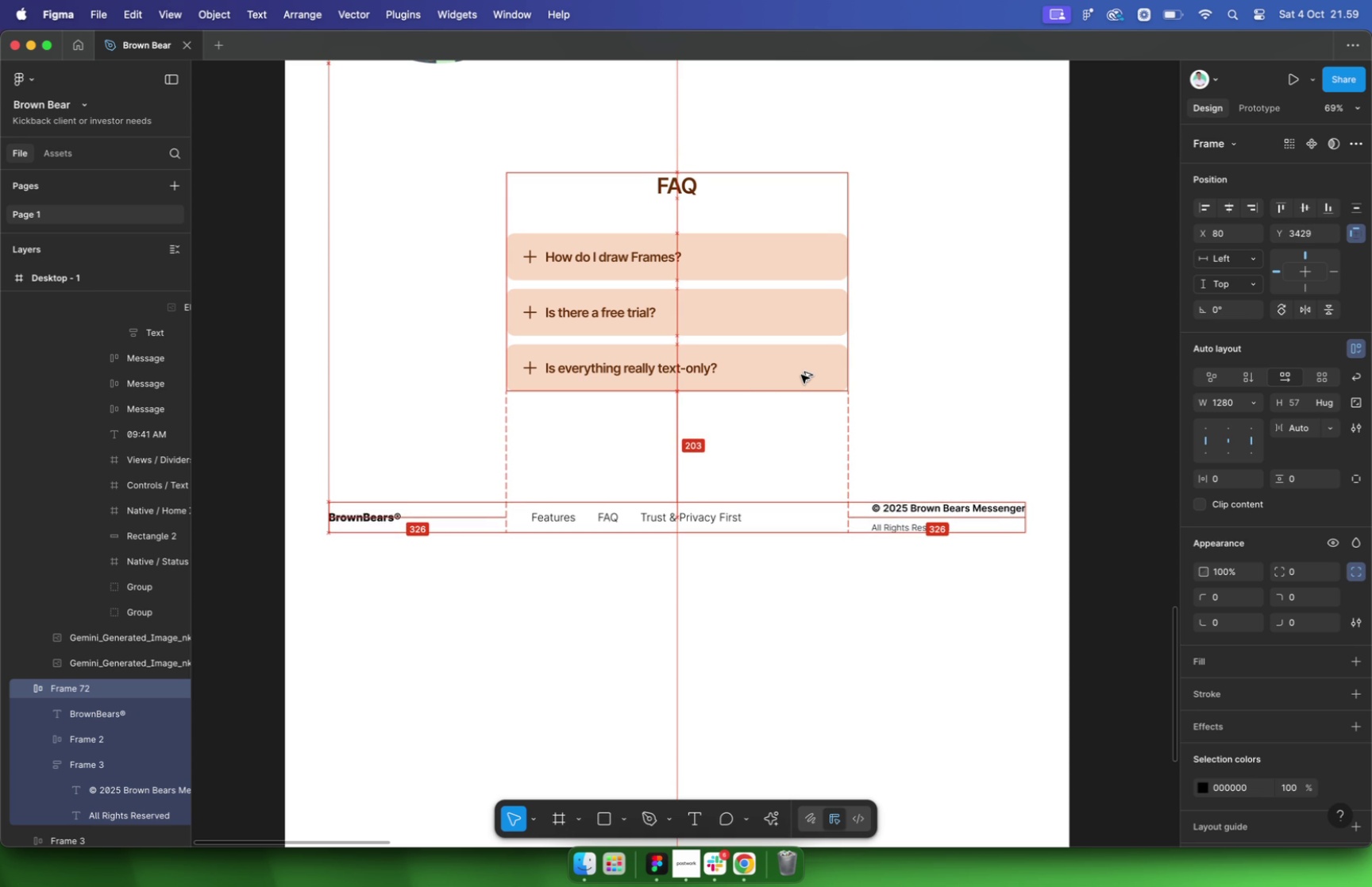 
key(Alt+ArrowUp)
 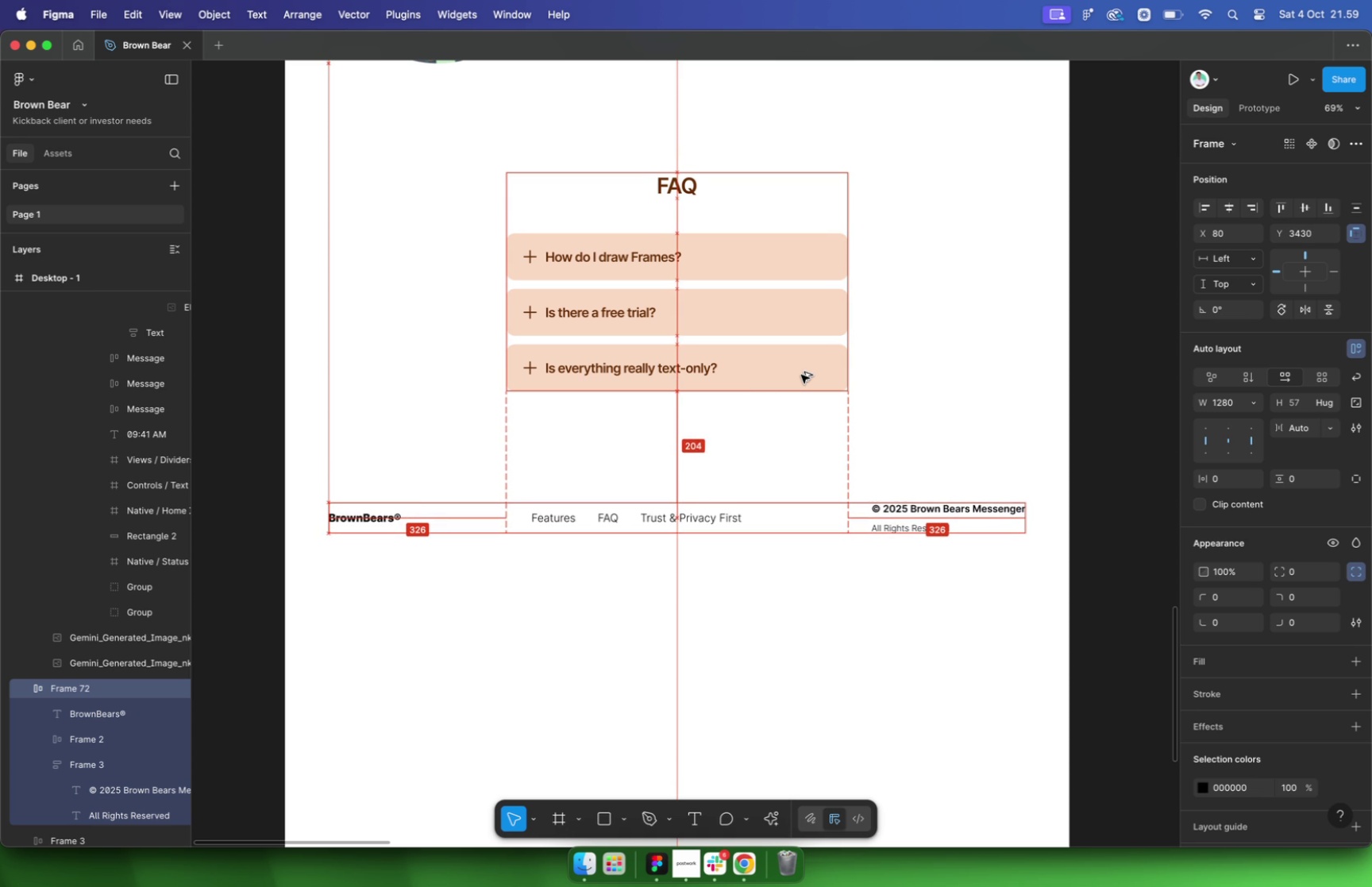 
key(Alt+ArrowDown)
 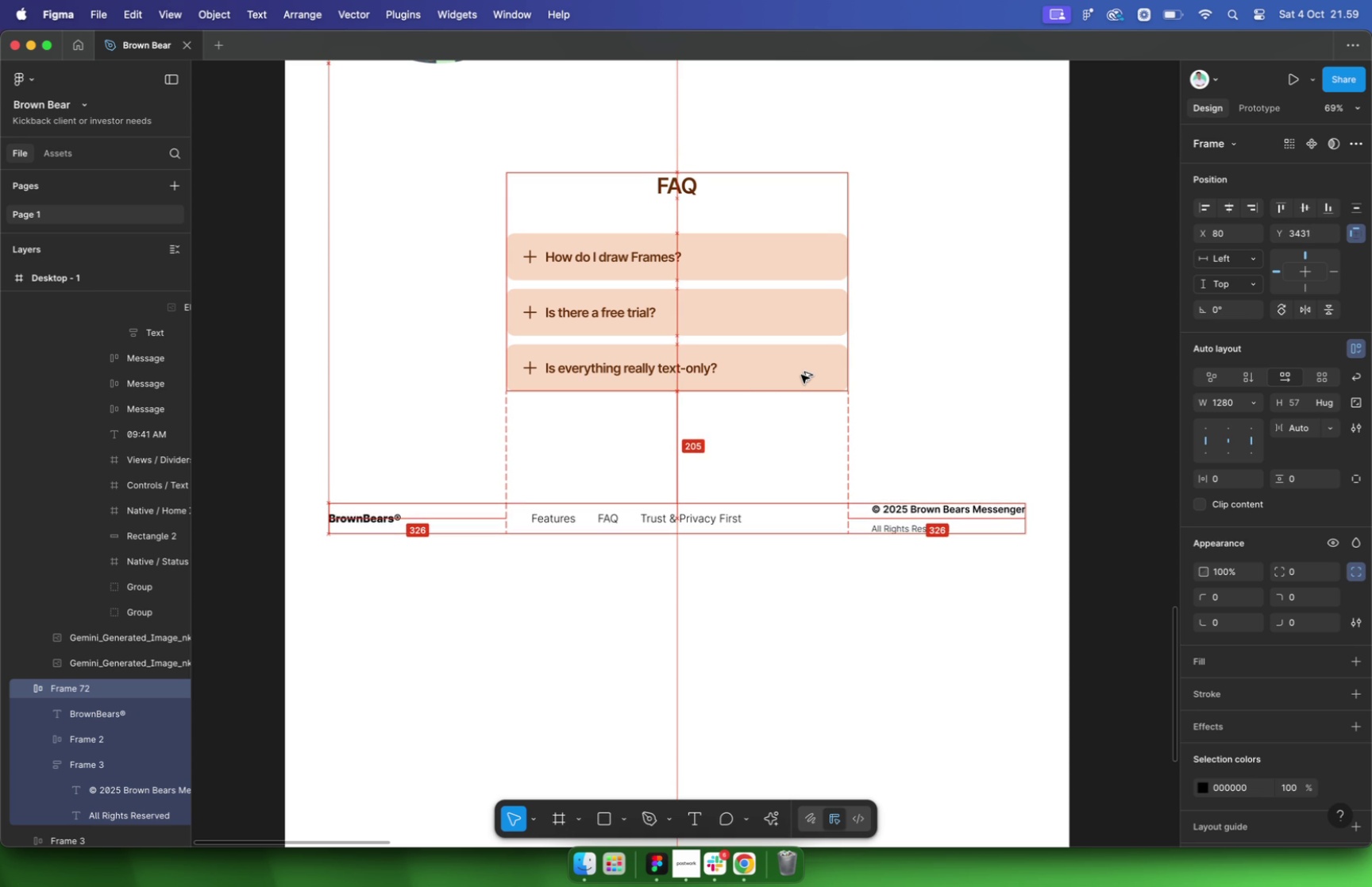 
key(Alt+ArrowDown)
 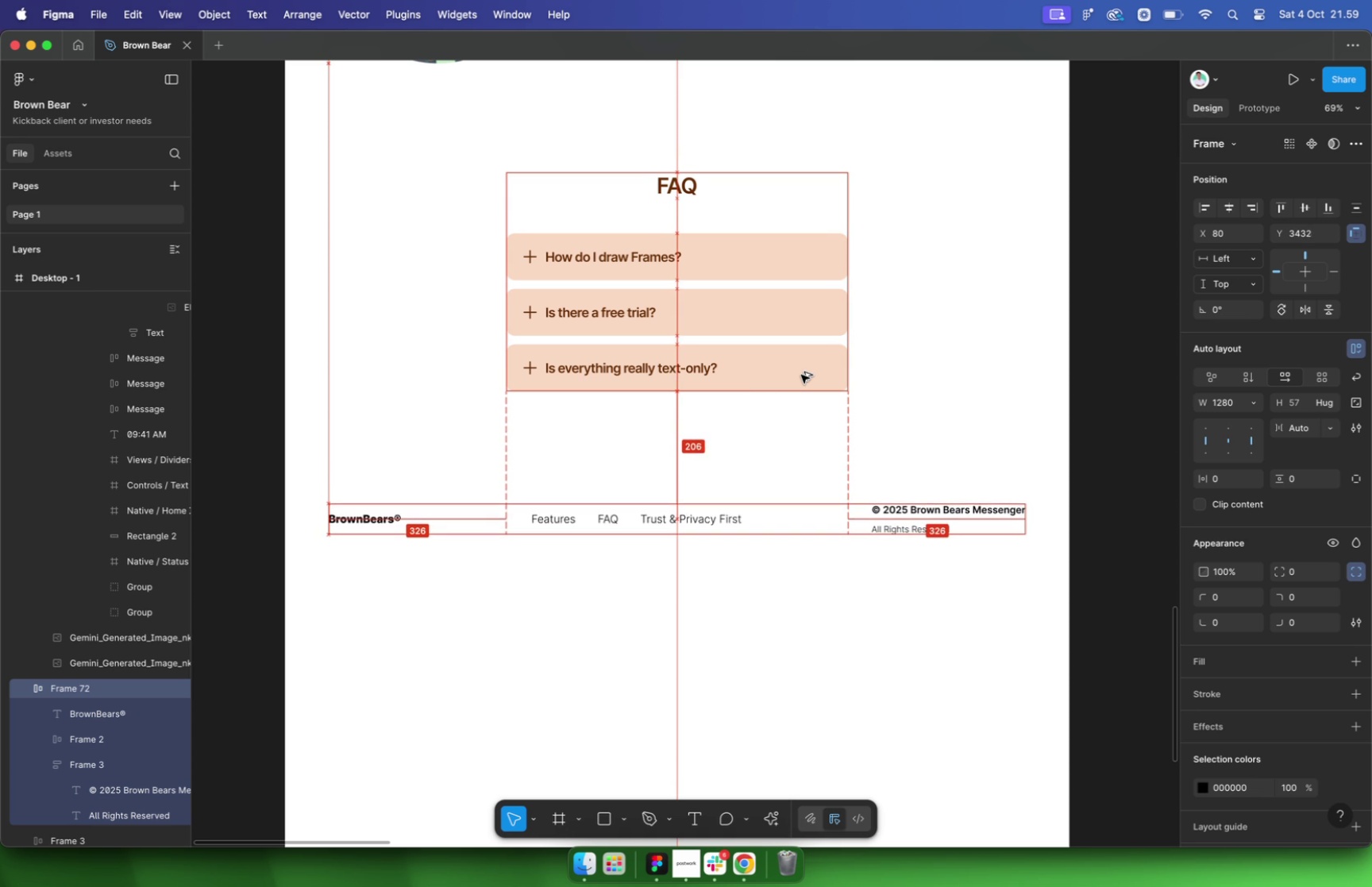 
key(Alt+ArrowDown)
 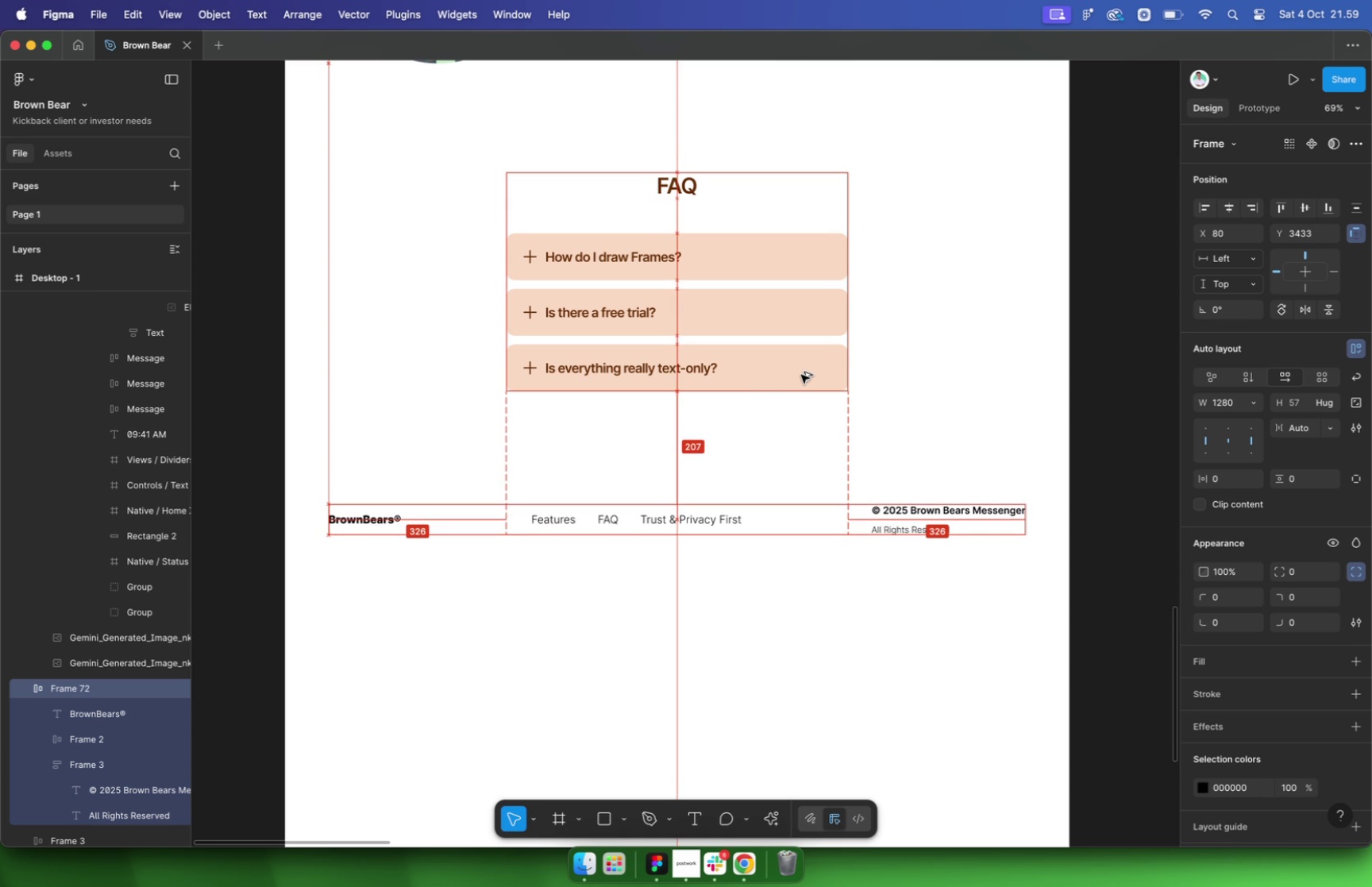 
key(Alt+ArrowDown)
 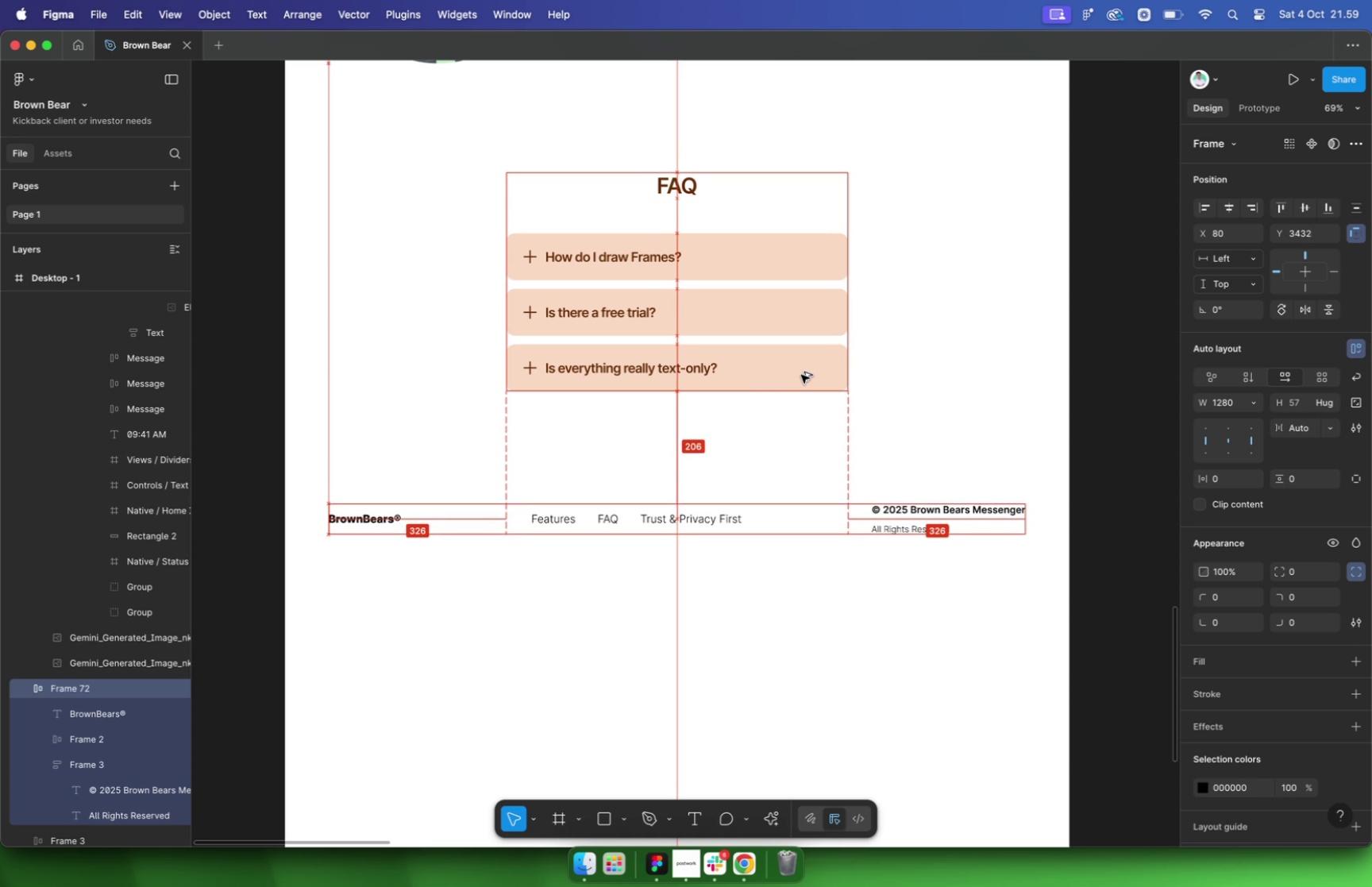 
key(Alt+ArrowUp)
 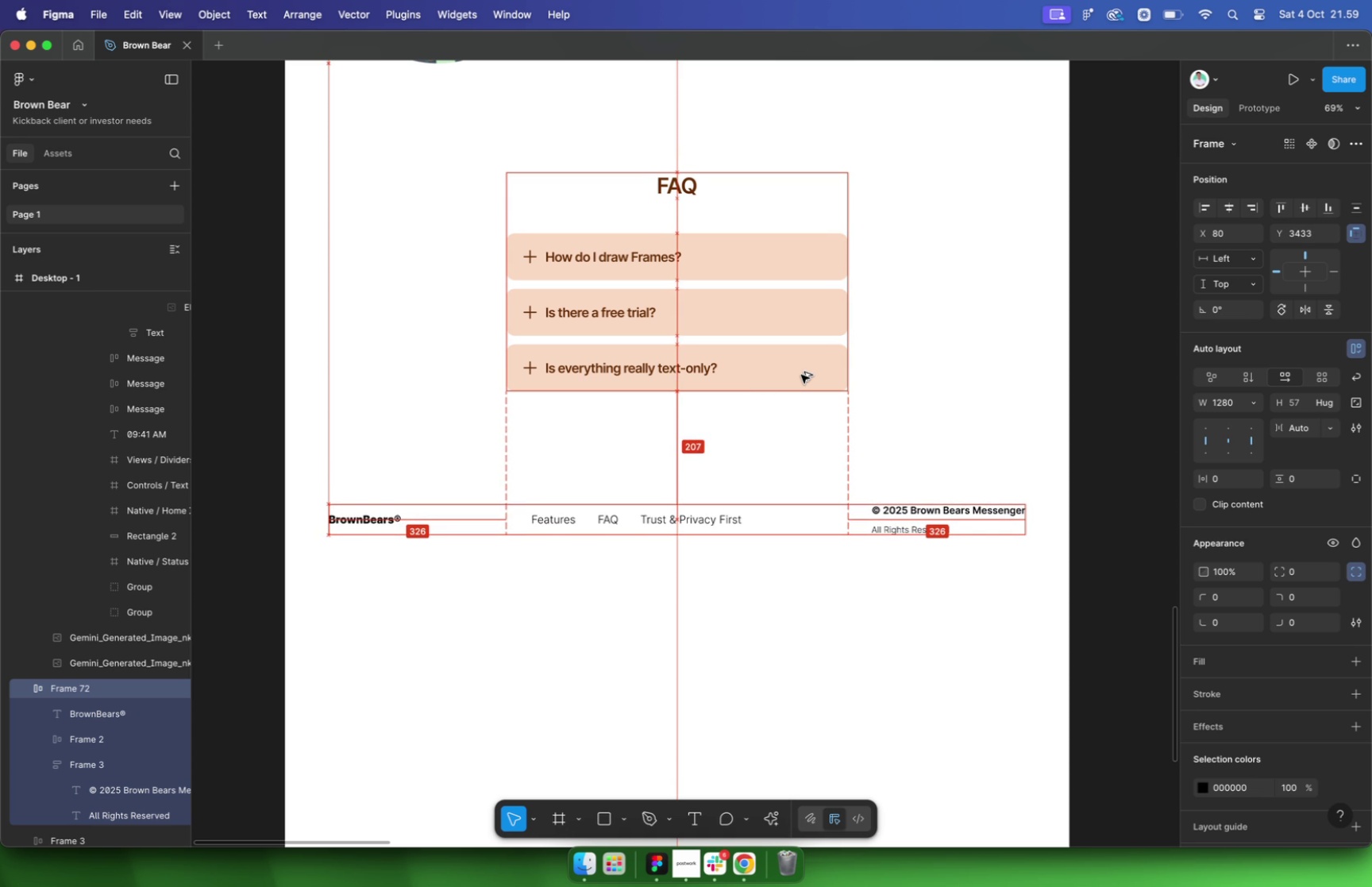 
key(Alt+ArrowDown)
 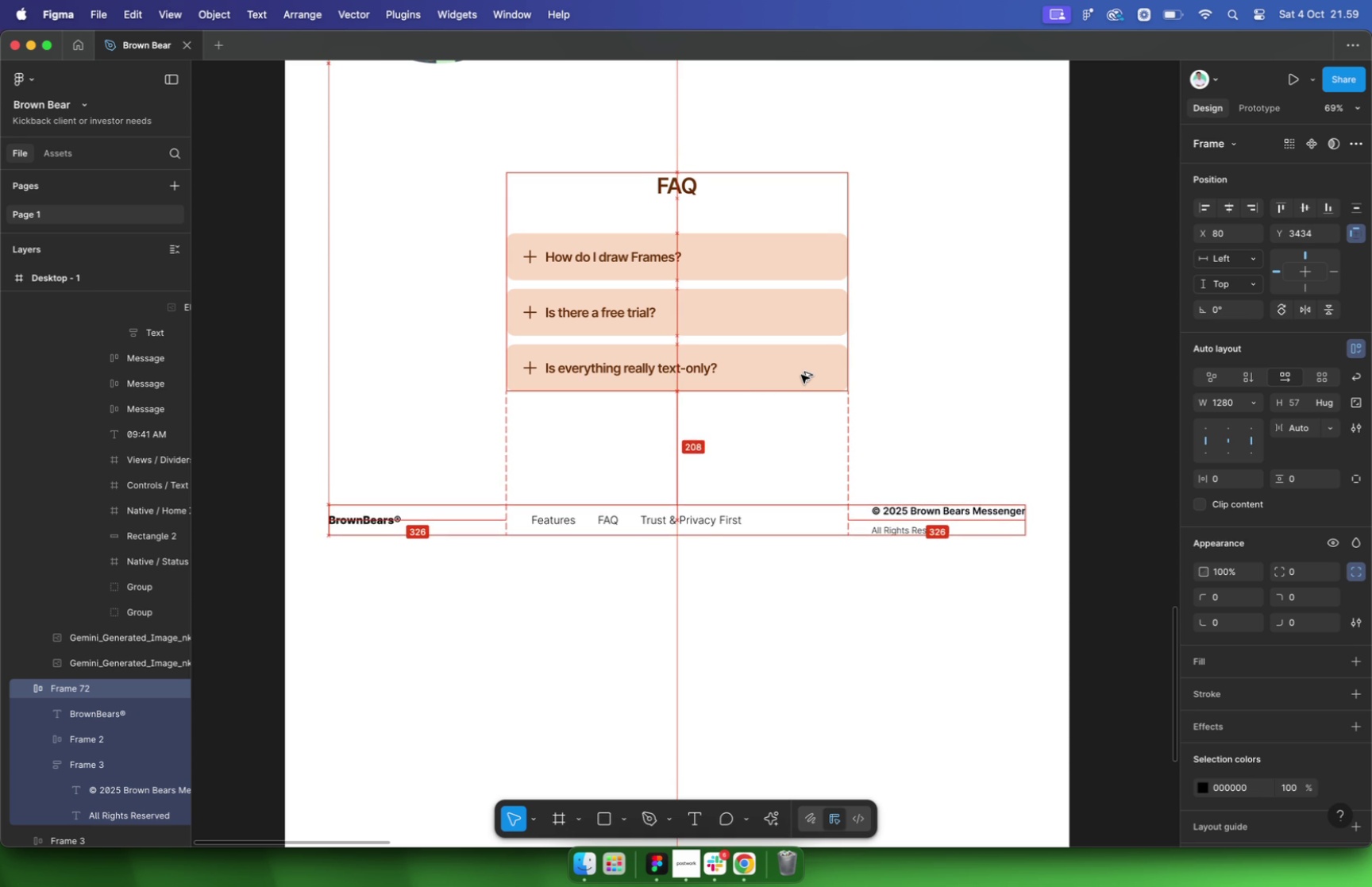 
key(Alt+ArrowDown)
 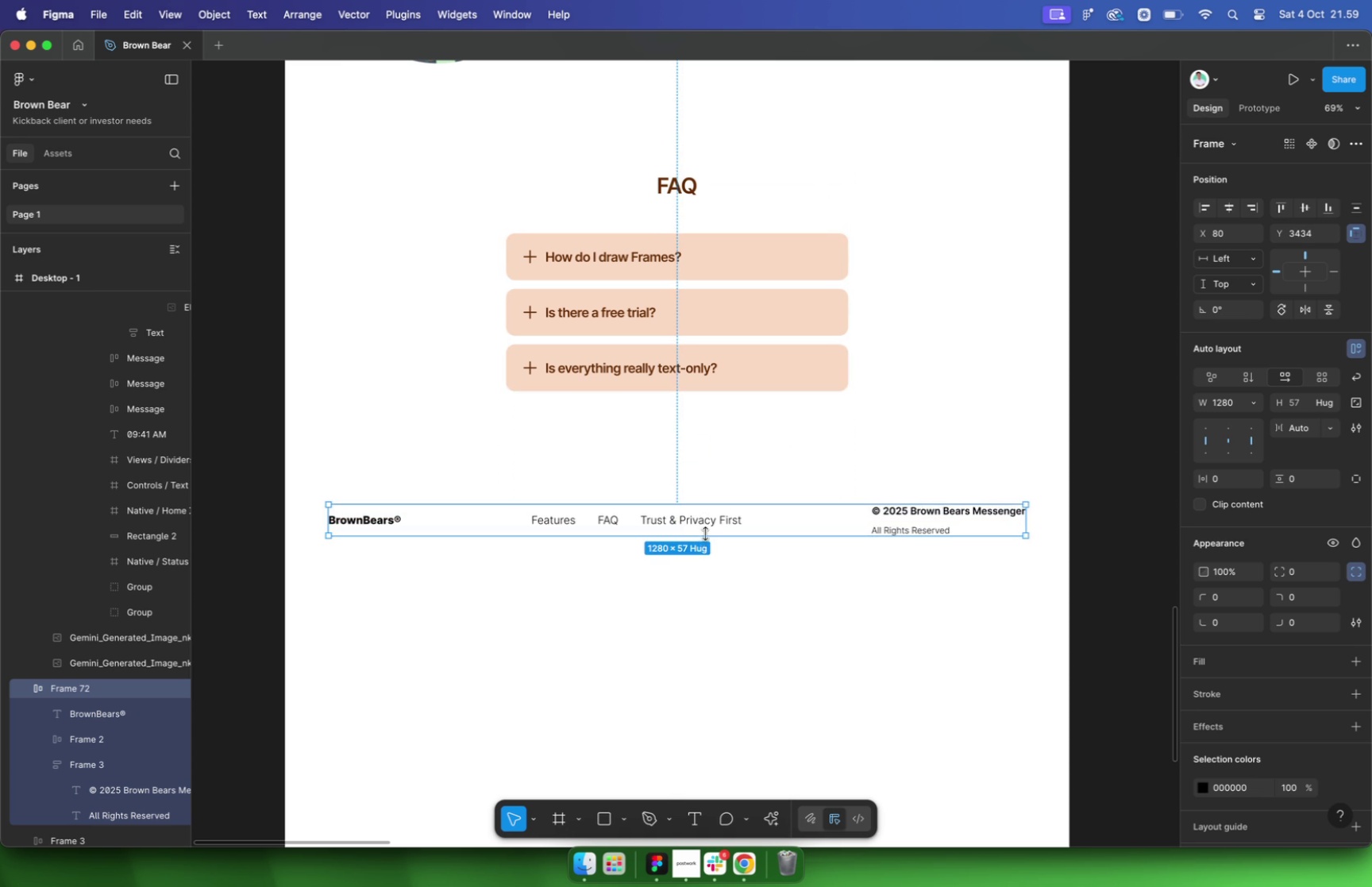 
double_click([706, 529])
 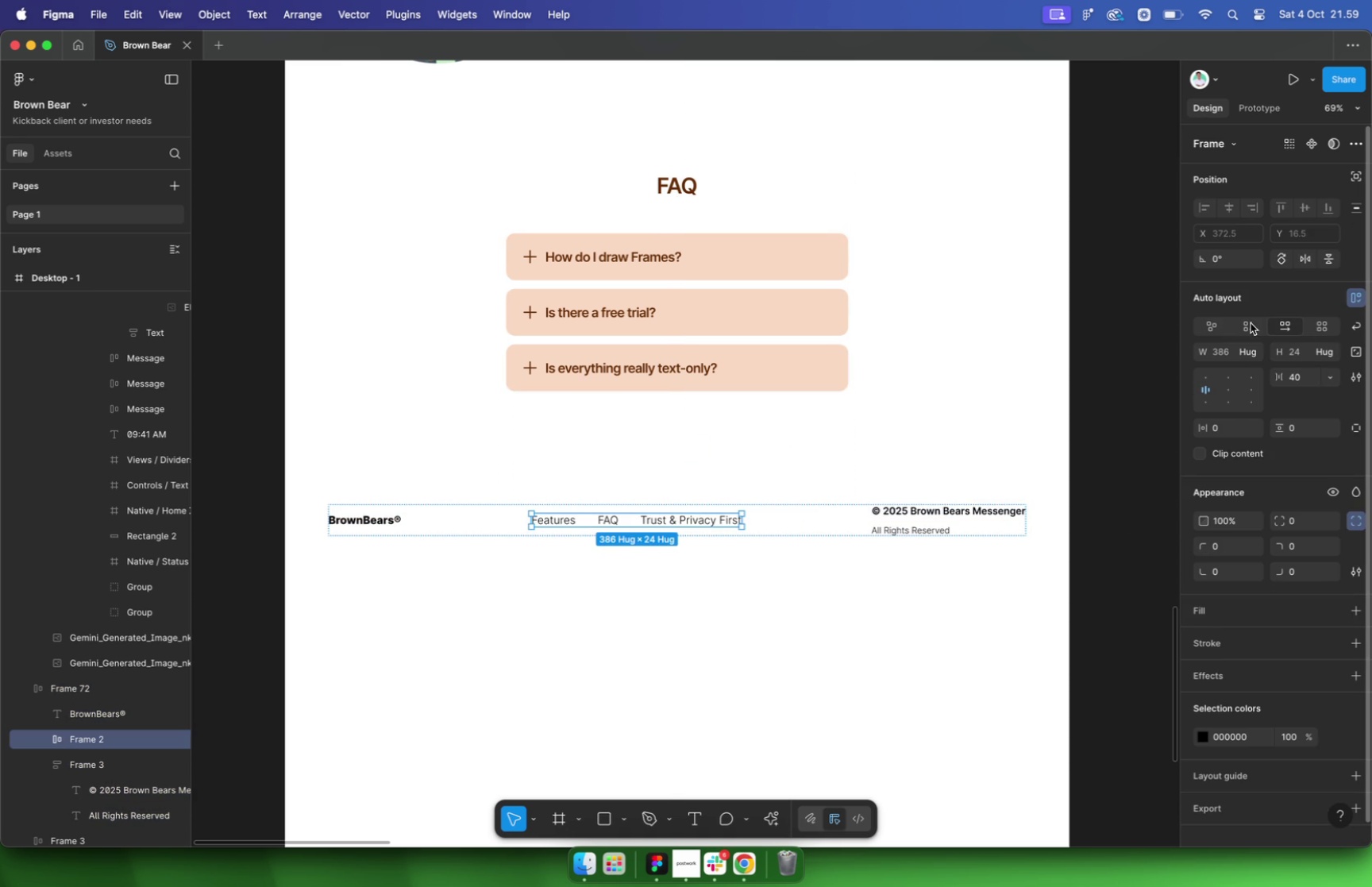 
left_click([1250, 323])
 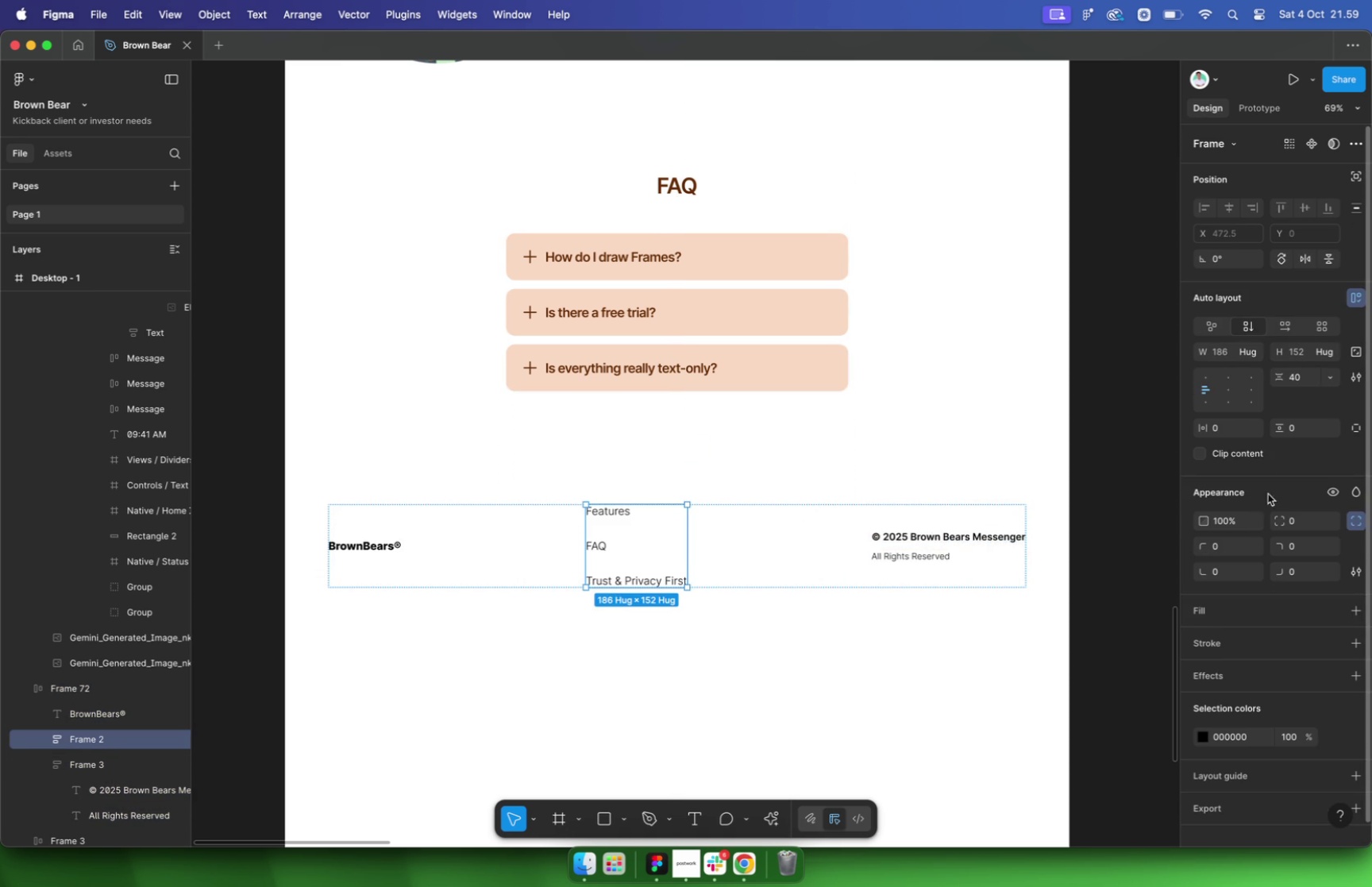 
key(Meta+CommandLeft)
 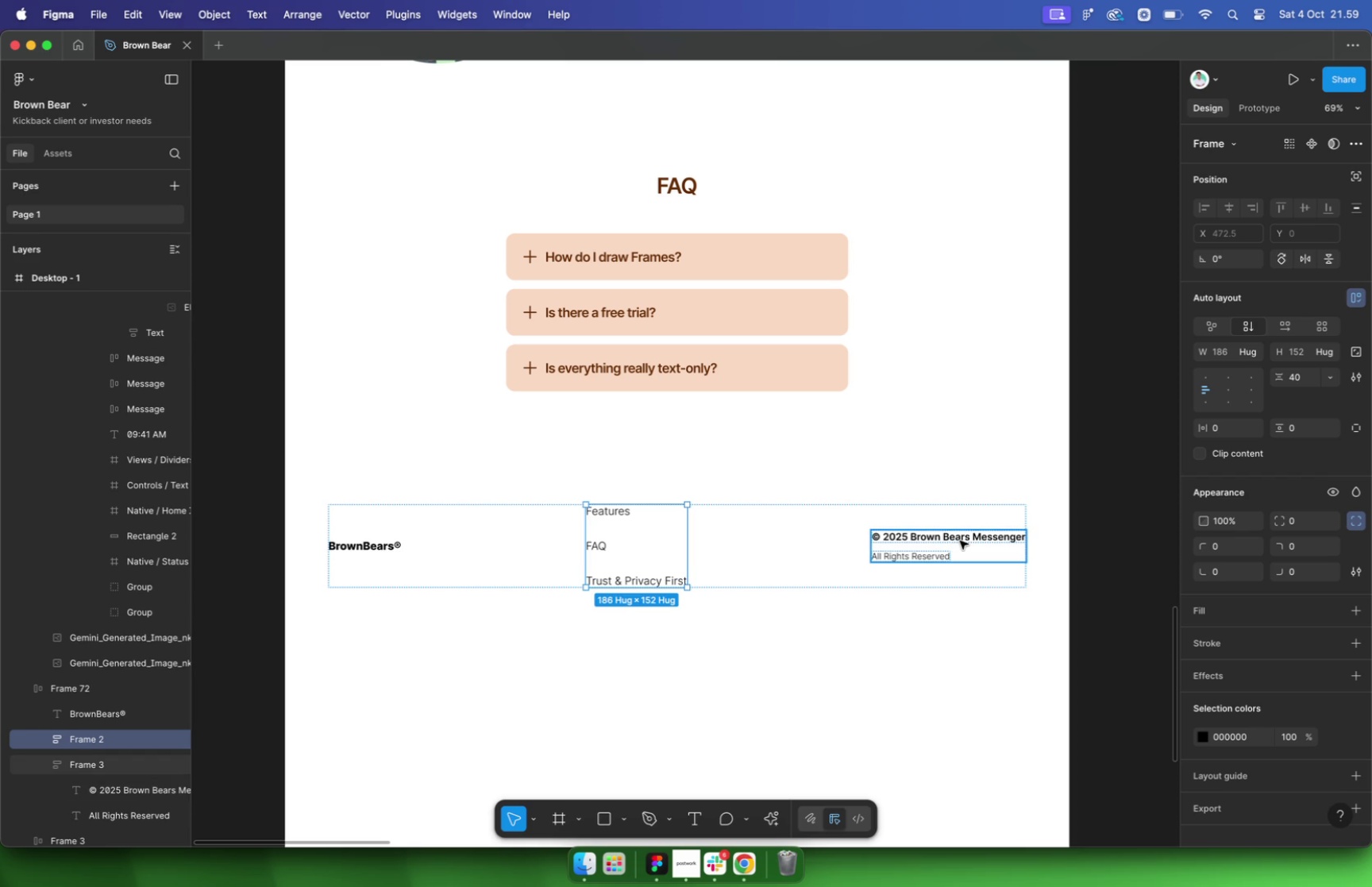 
left_click([960, 541])
 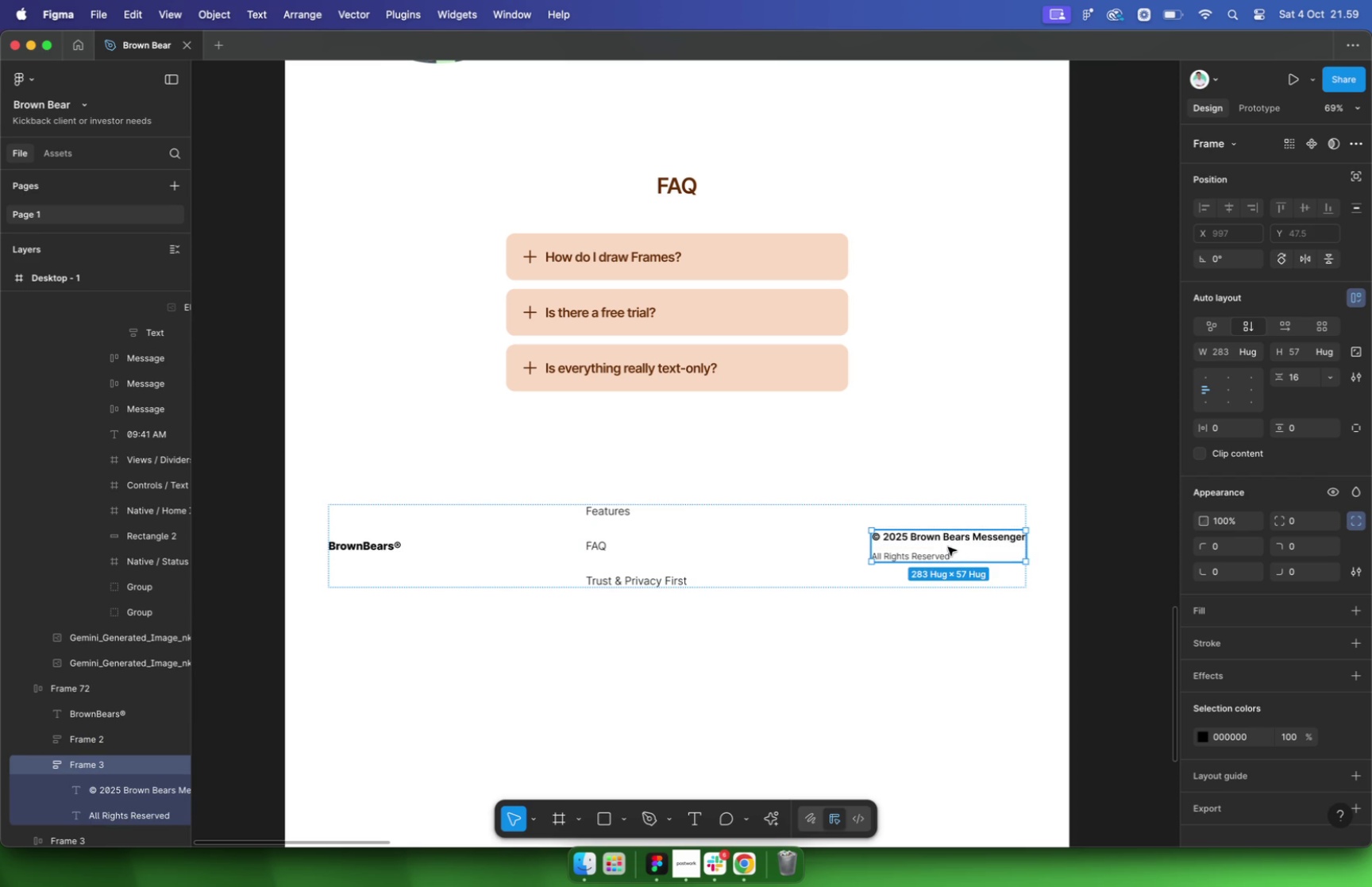 
left_click([952, 548])
 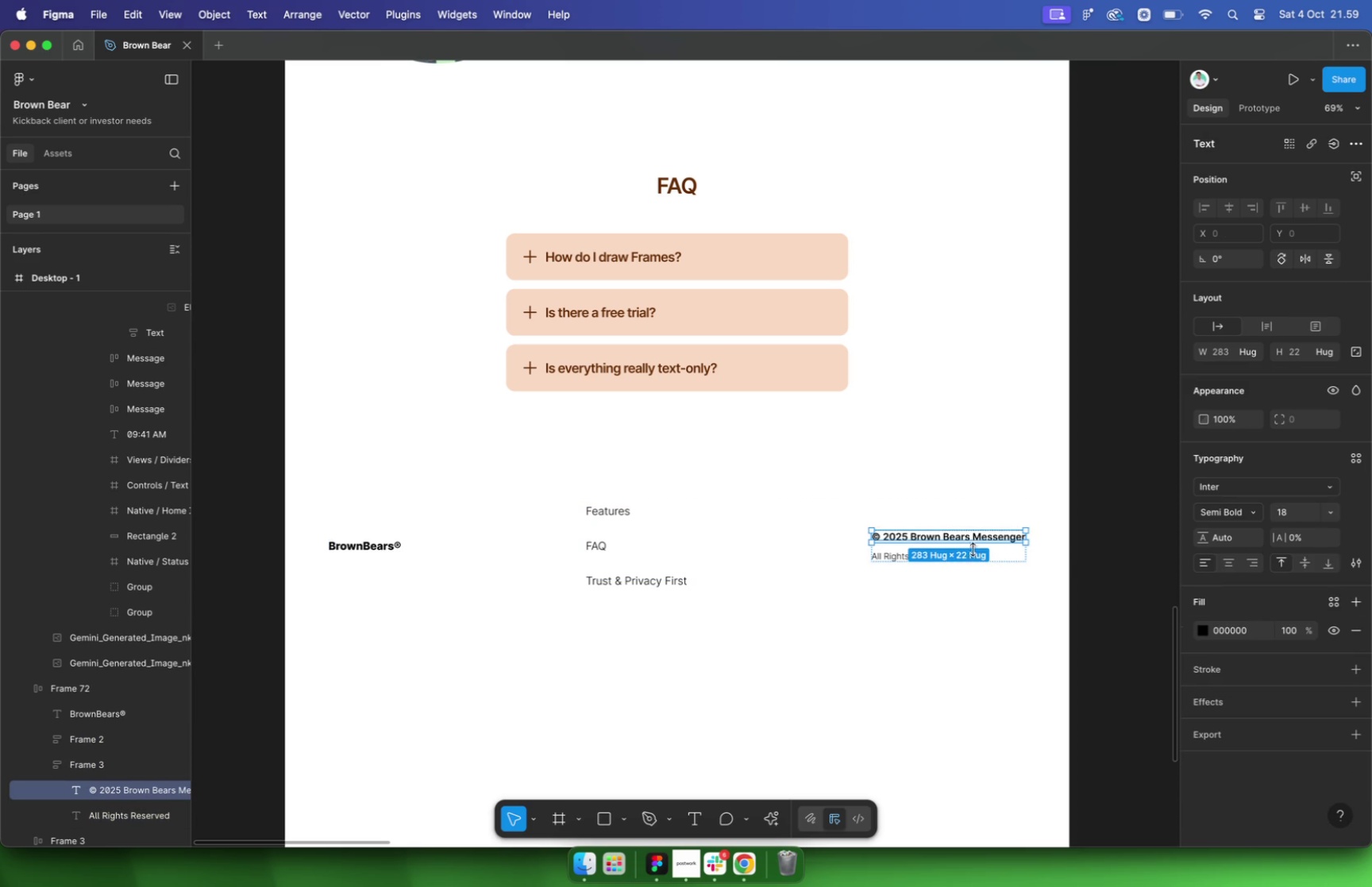 
left_click([1068, 557])
 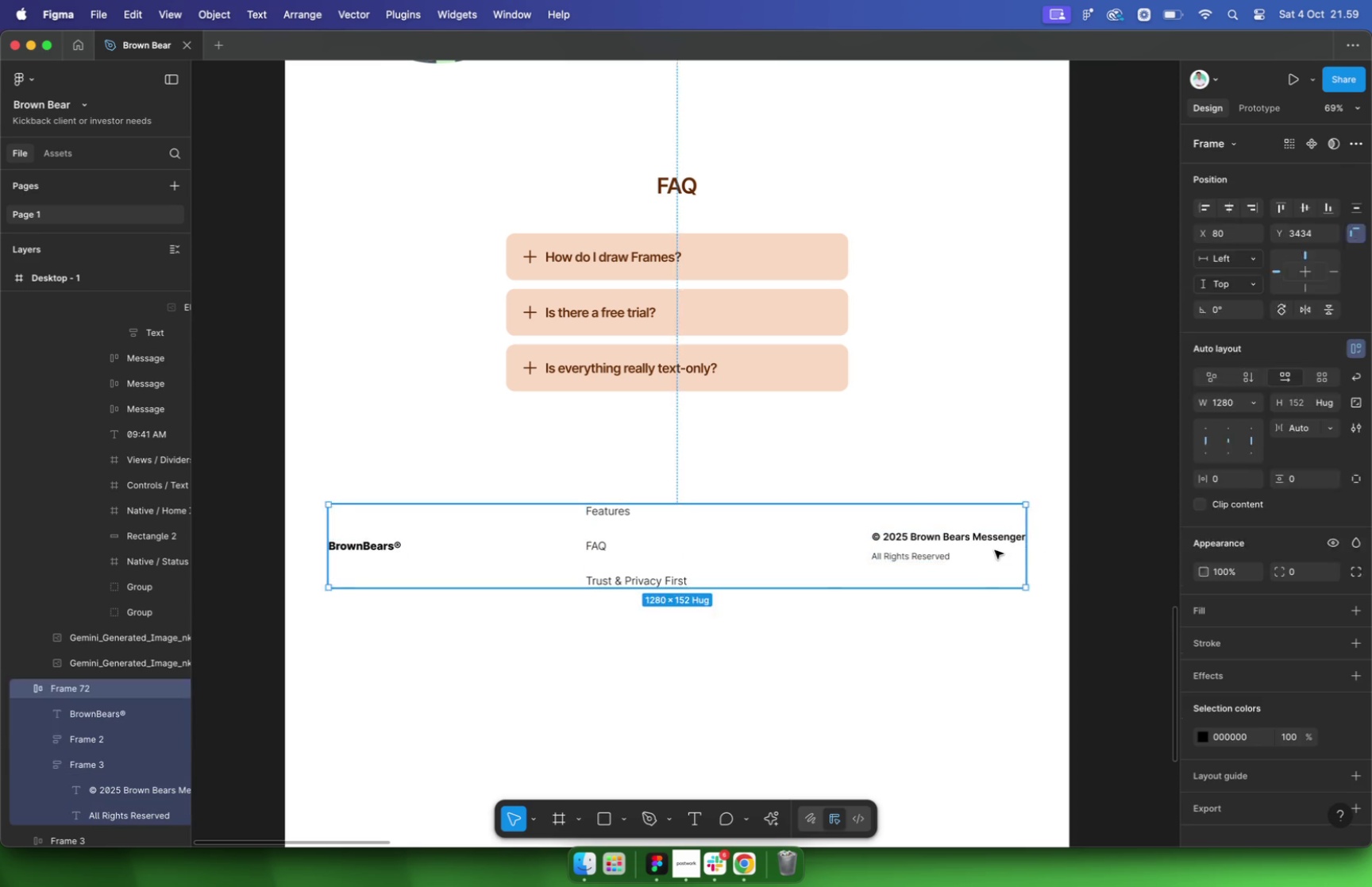 
double_click([995, 550])
 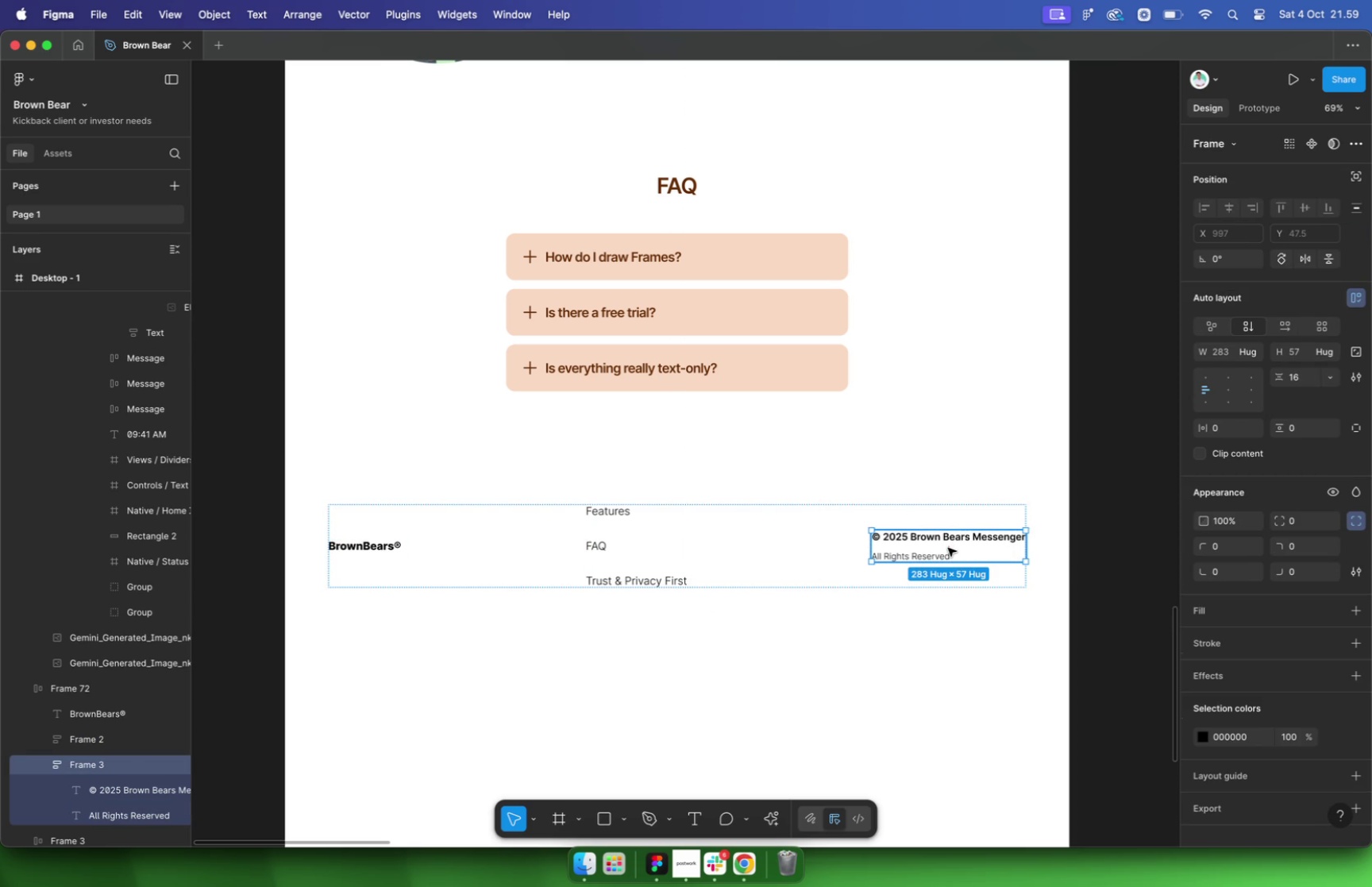 
double_click([948, 548])
 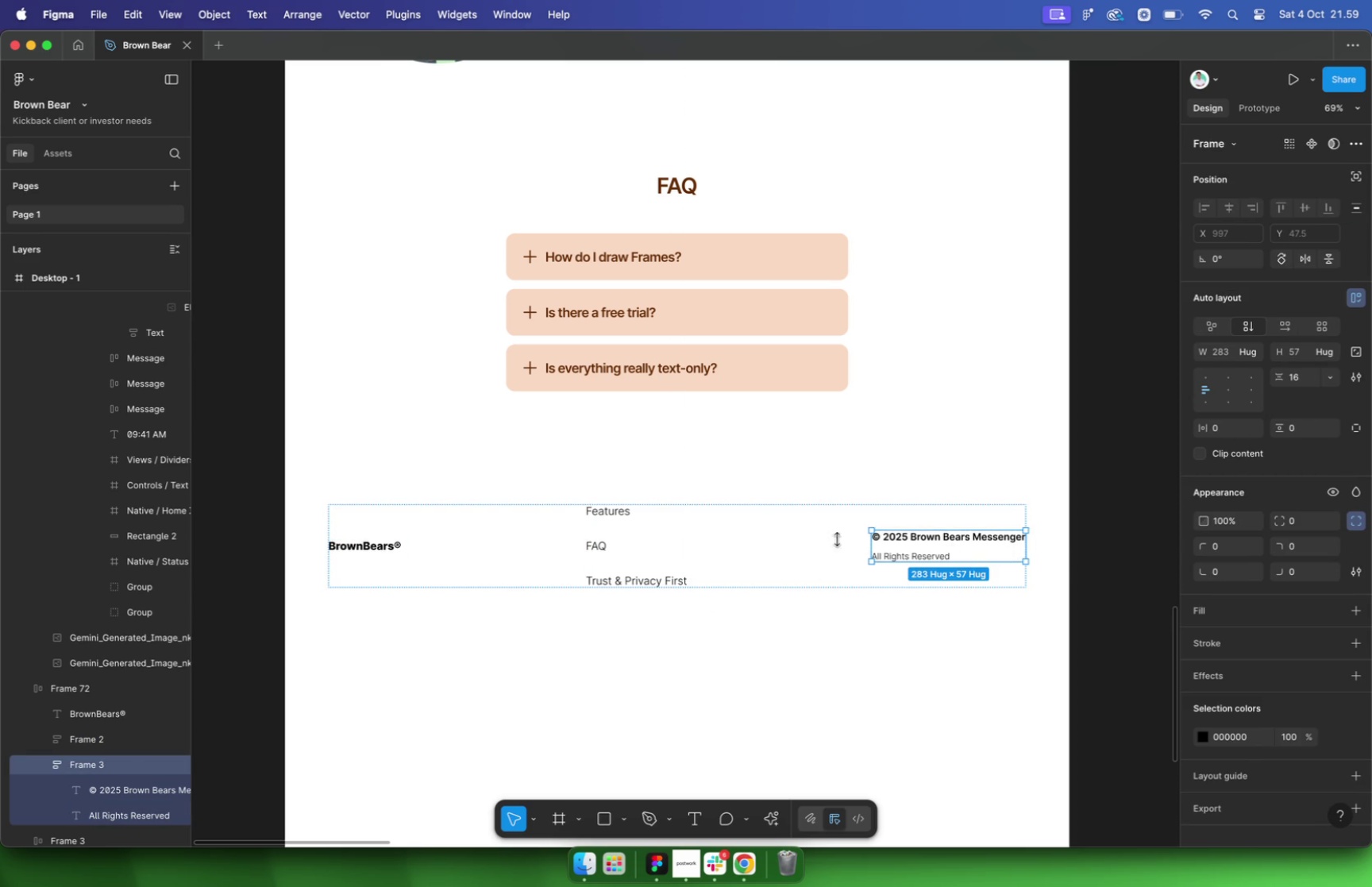 
left_click([661, 566])
 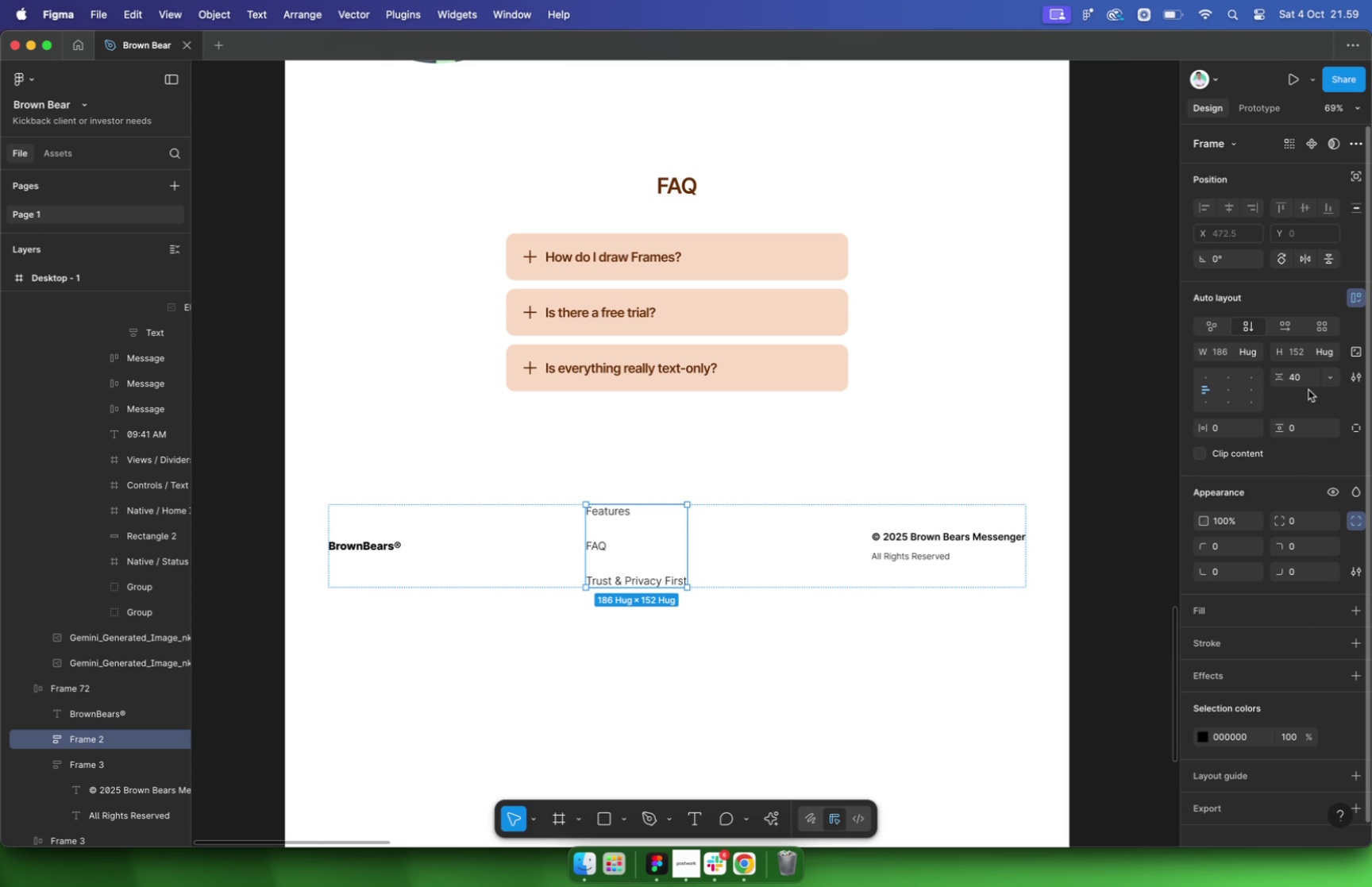 
type(16)
 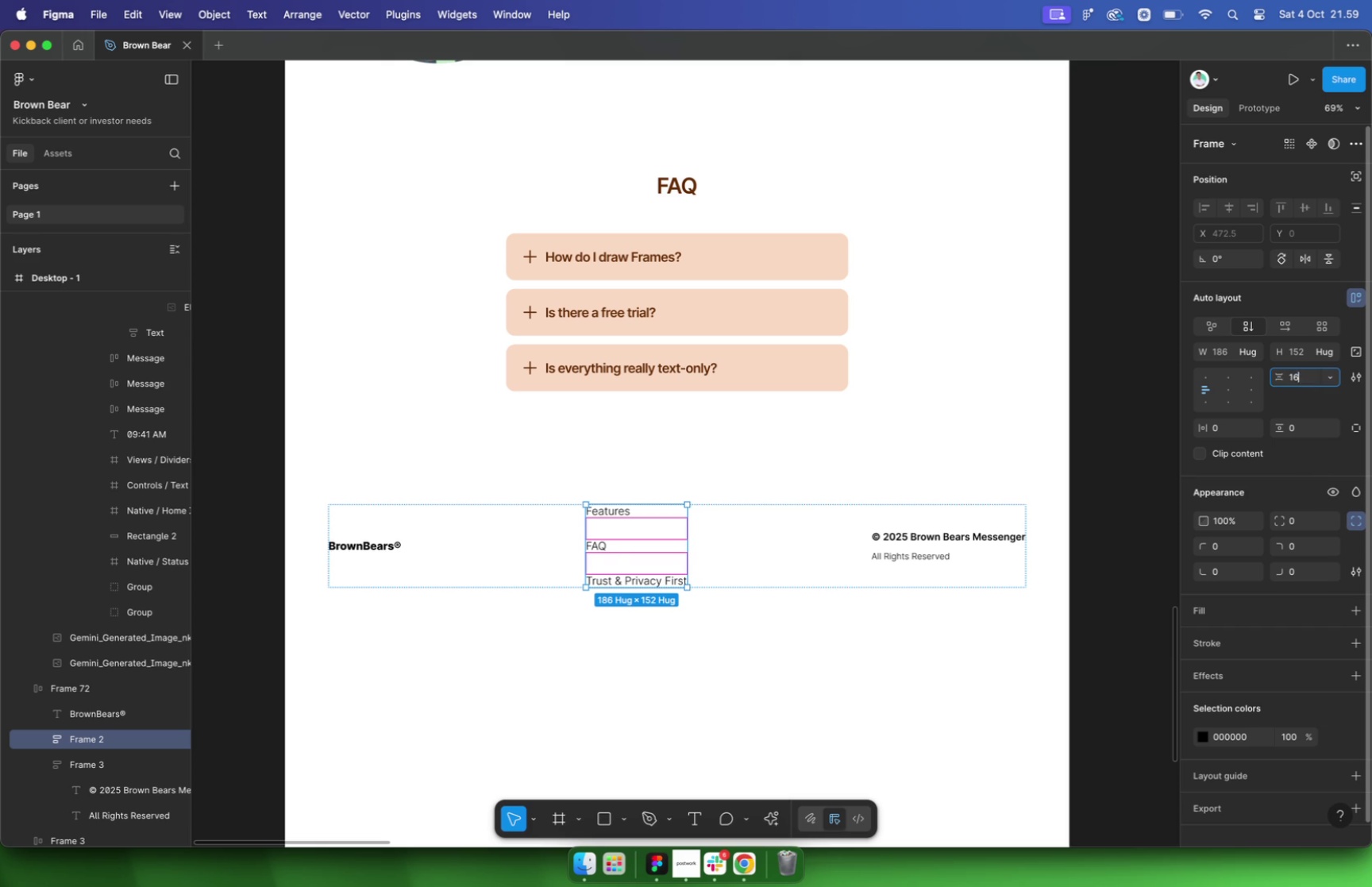 
key(Enter)